 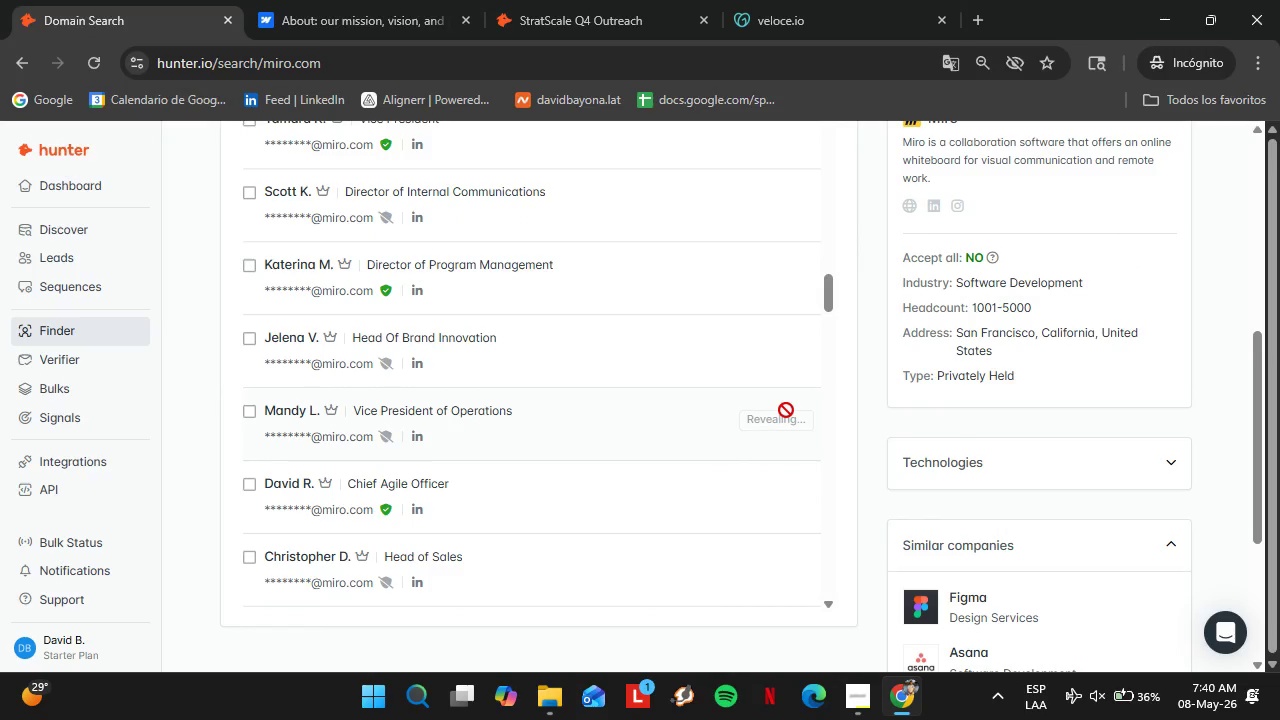 
left_click([752, 413])
 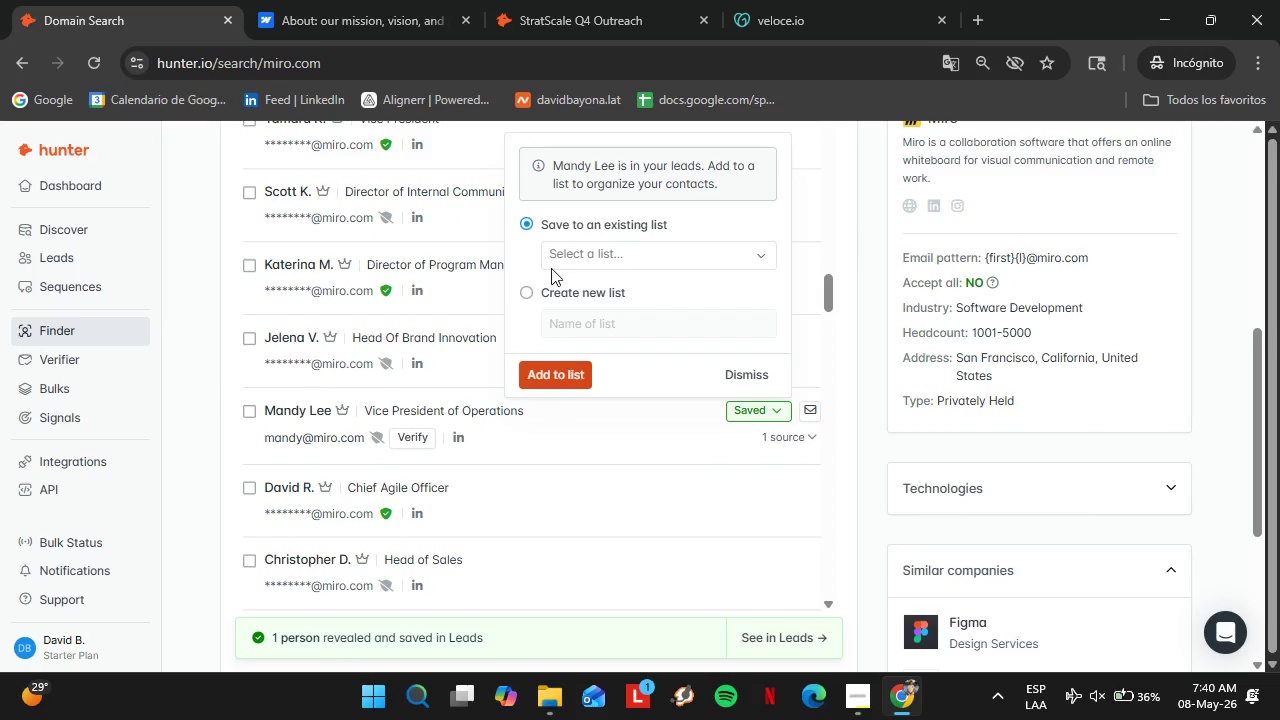 
left_click_drag(start_coordinate=[558, 230], to_coordinate=[568, 246])
 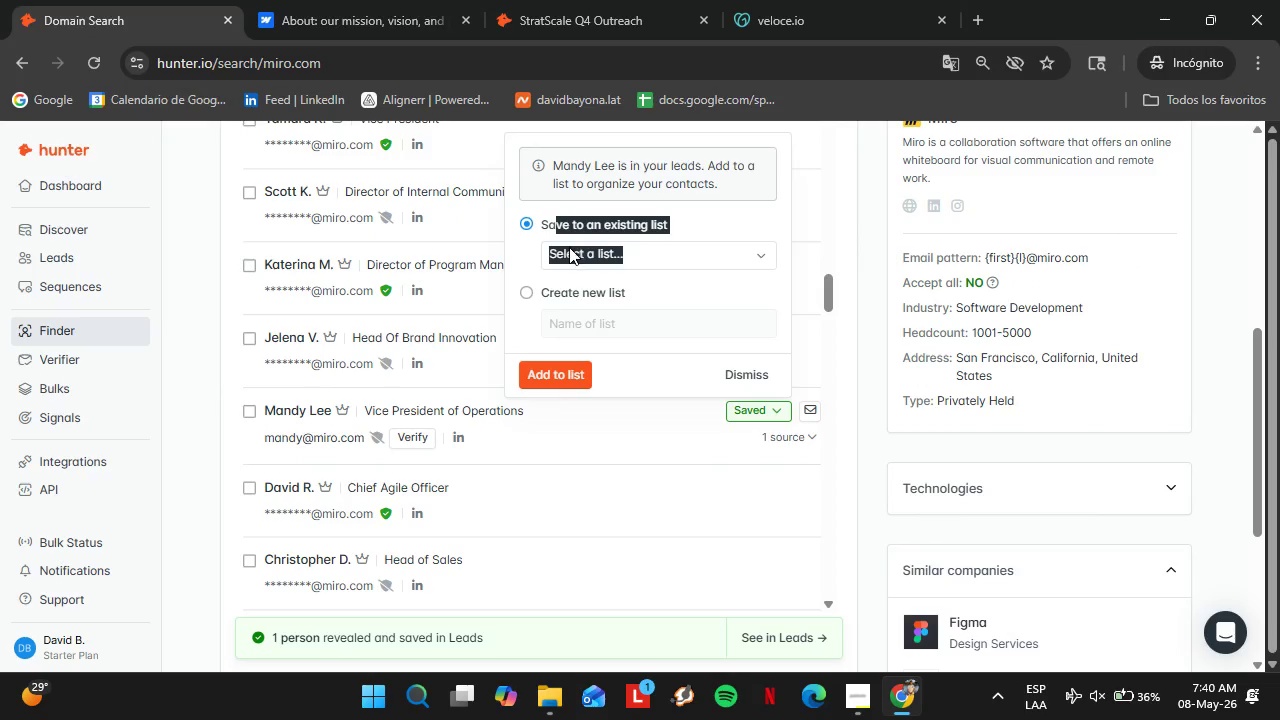 
double_click([569, 247])
 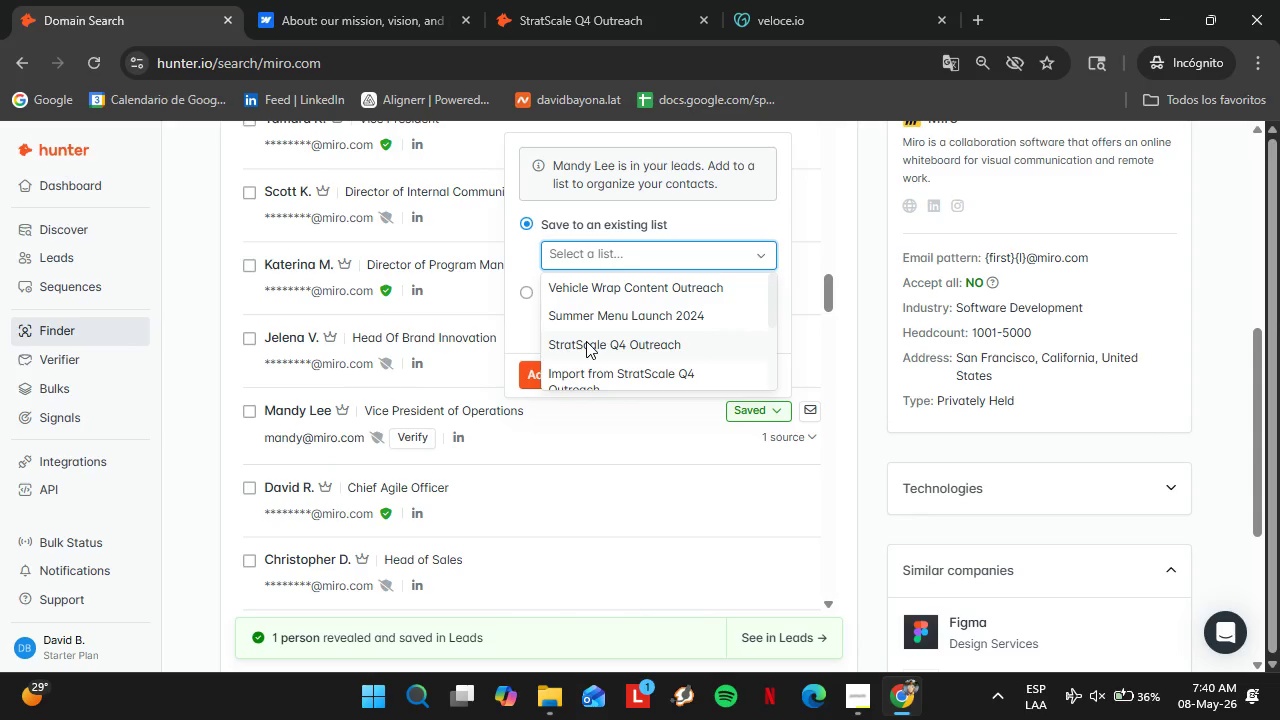 
left_click([586, 341])
 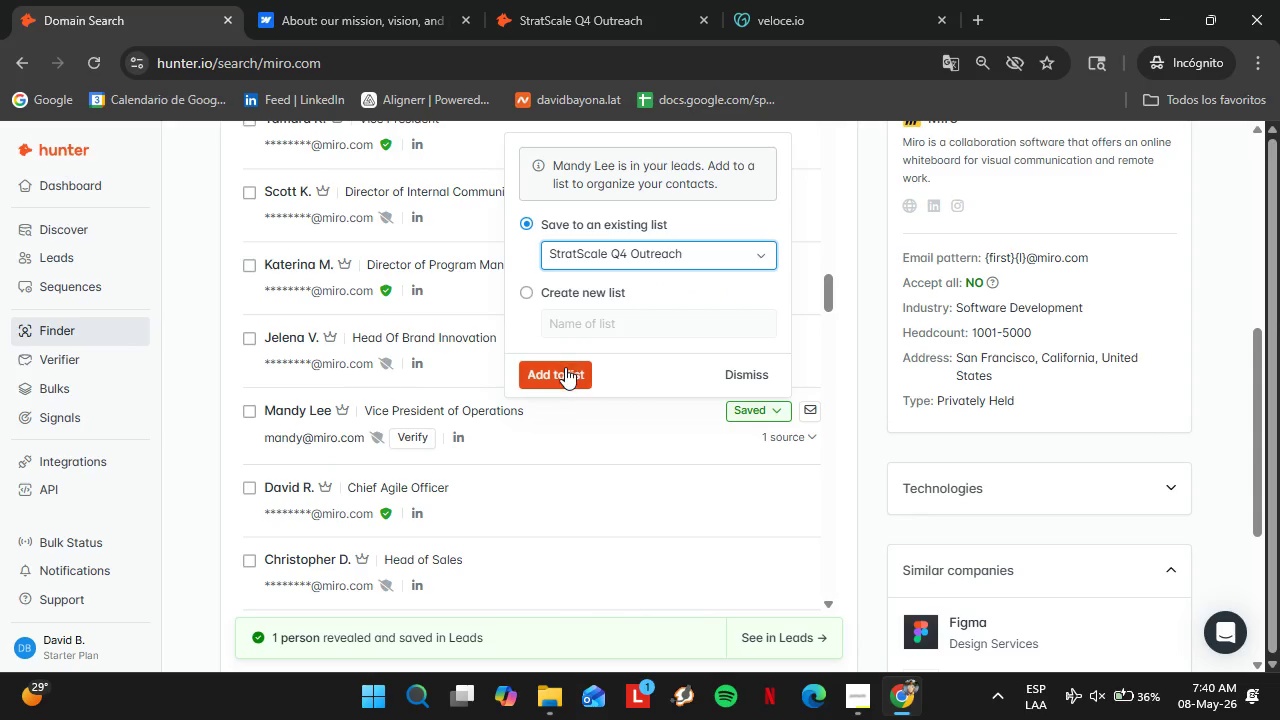 
left_click([564, 368])
 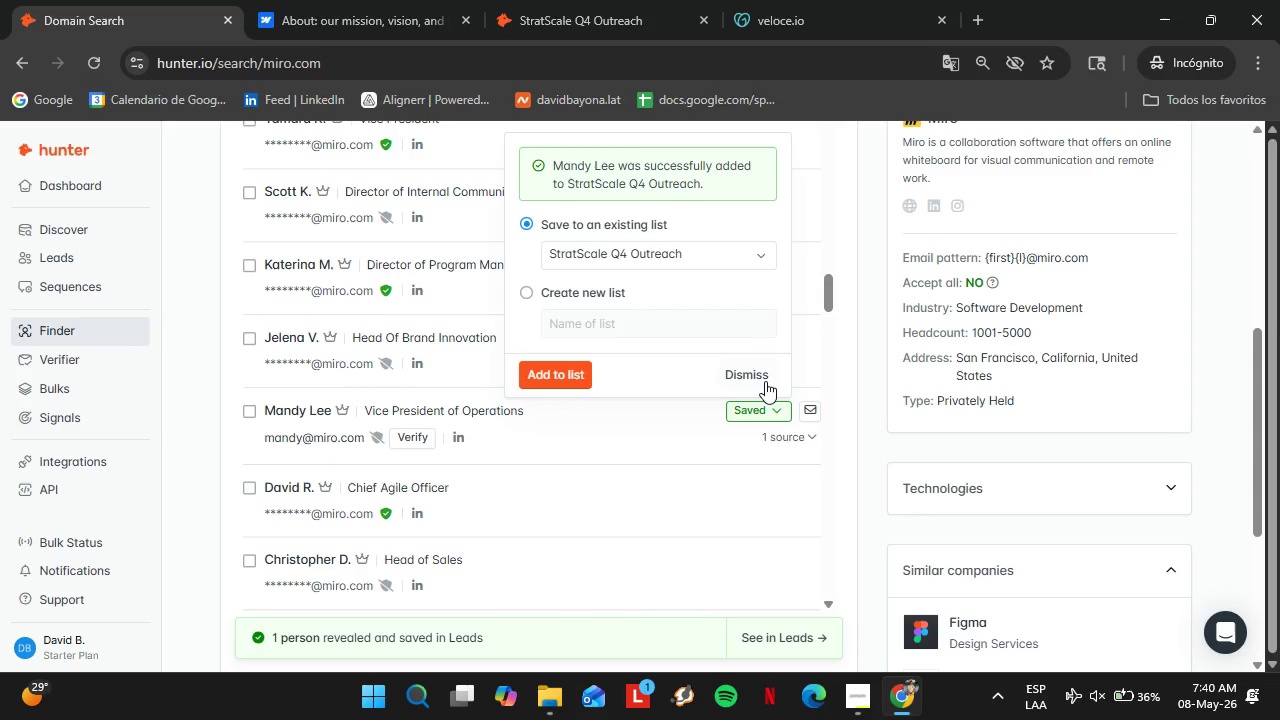 
left_click([763, 379])
 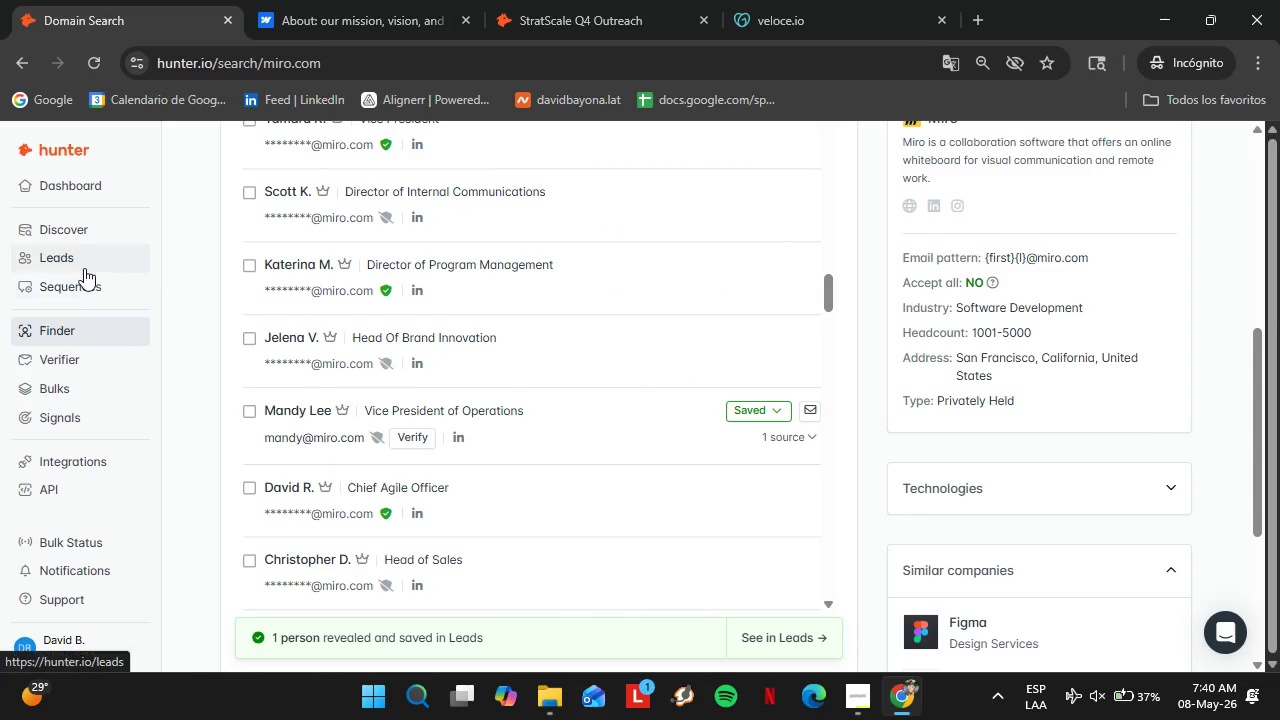 
left_click([83, 266])
 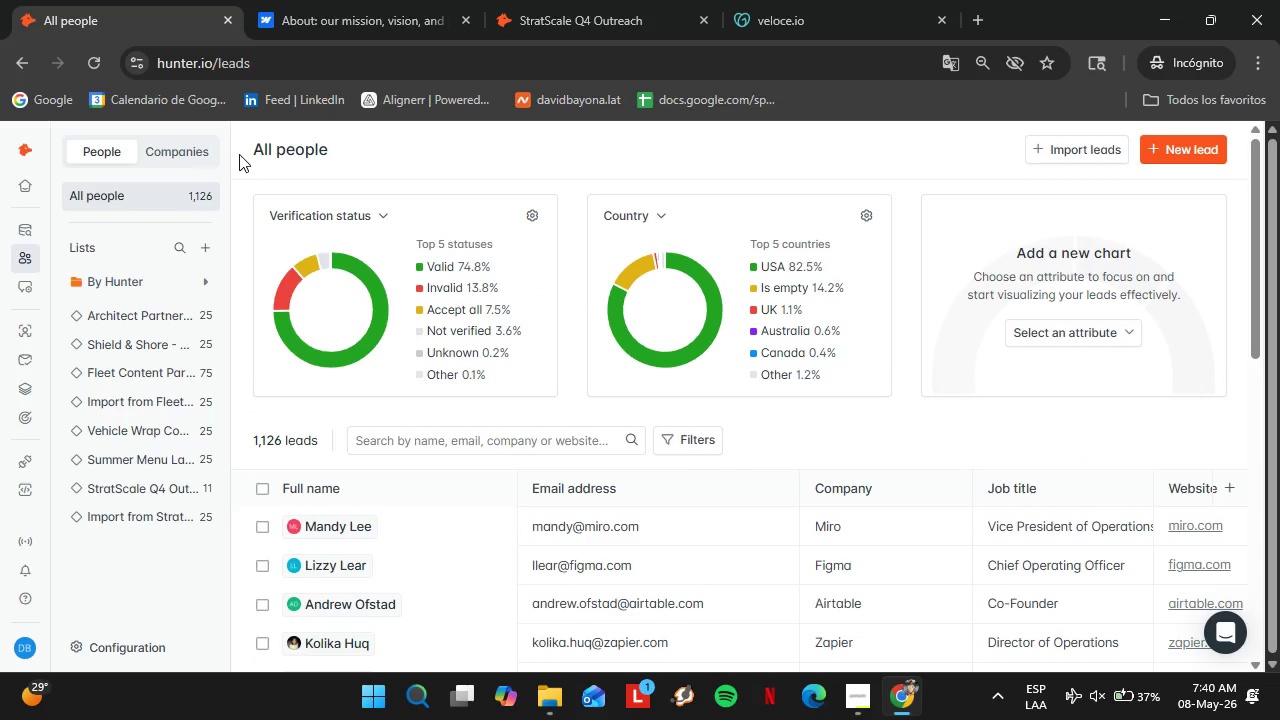 
wait(15.2)
 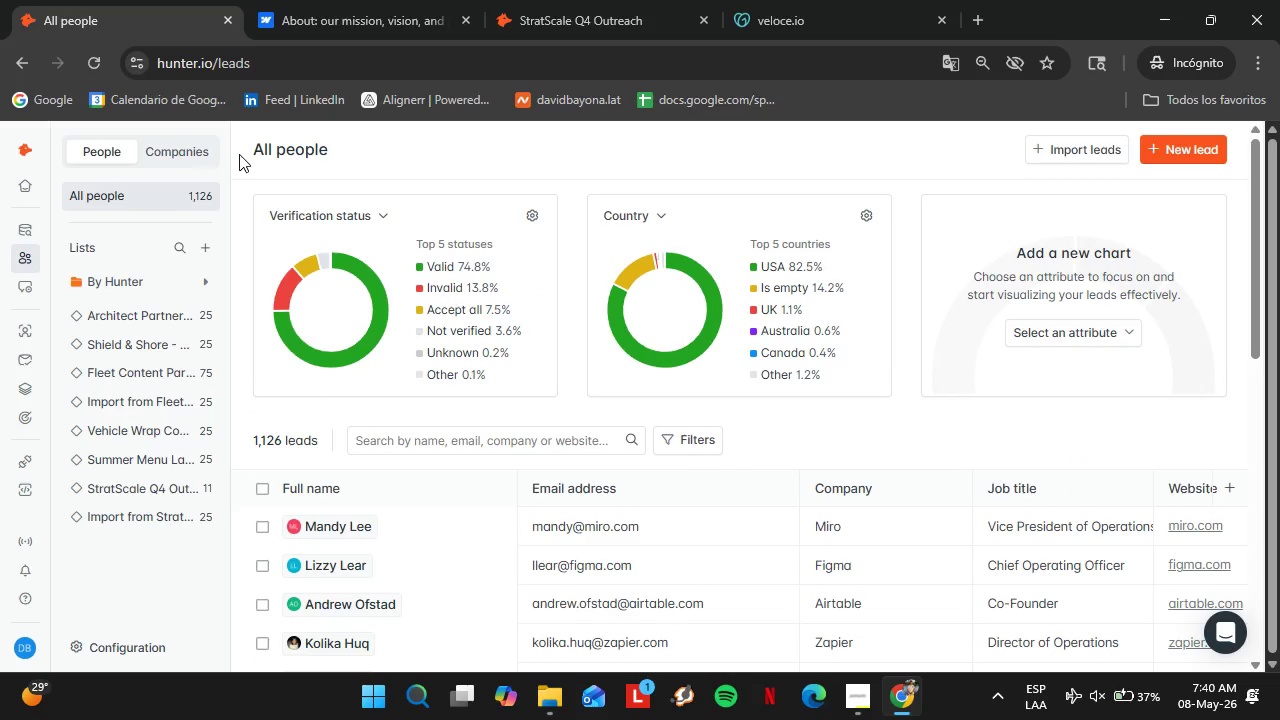 
left_click([111, 484])
 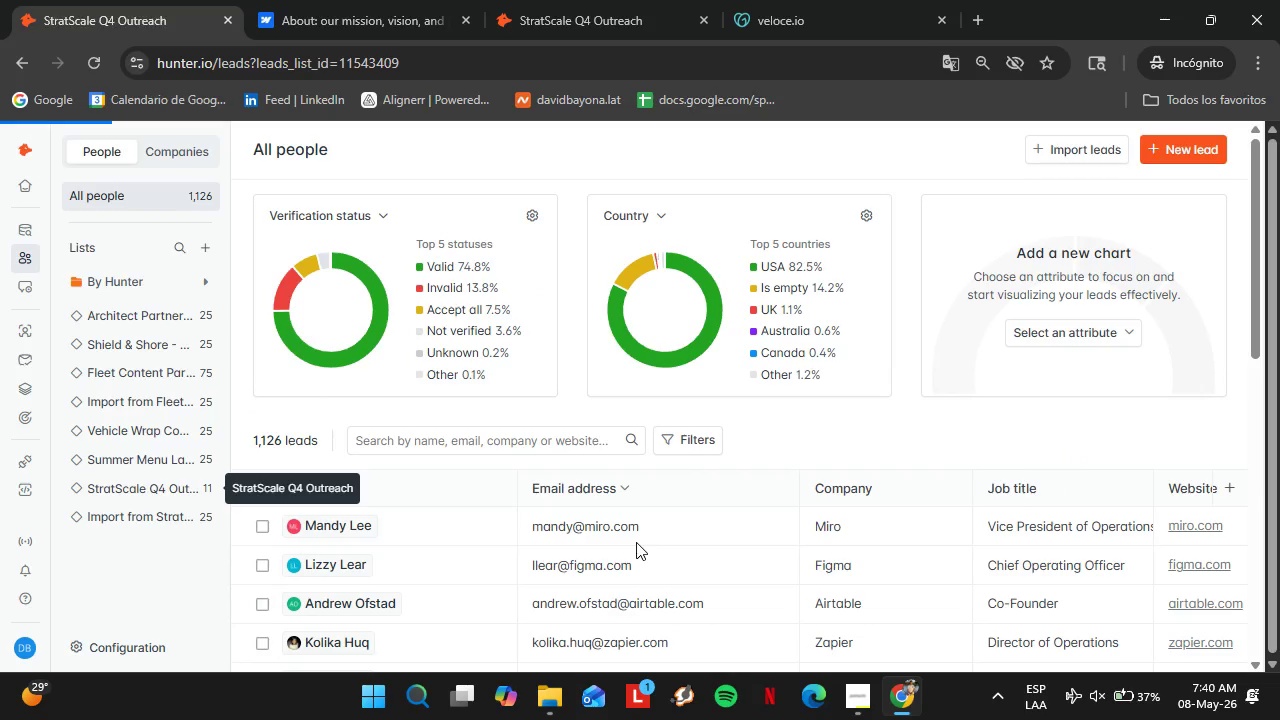 
scroll: coordinate [524, 547], scroll_direction: down, amount: 8.0
 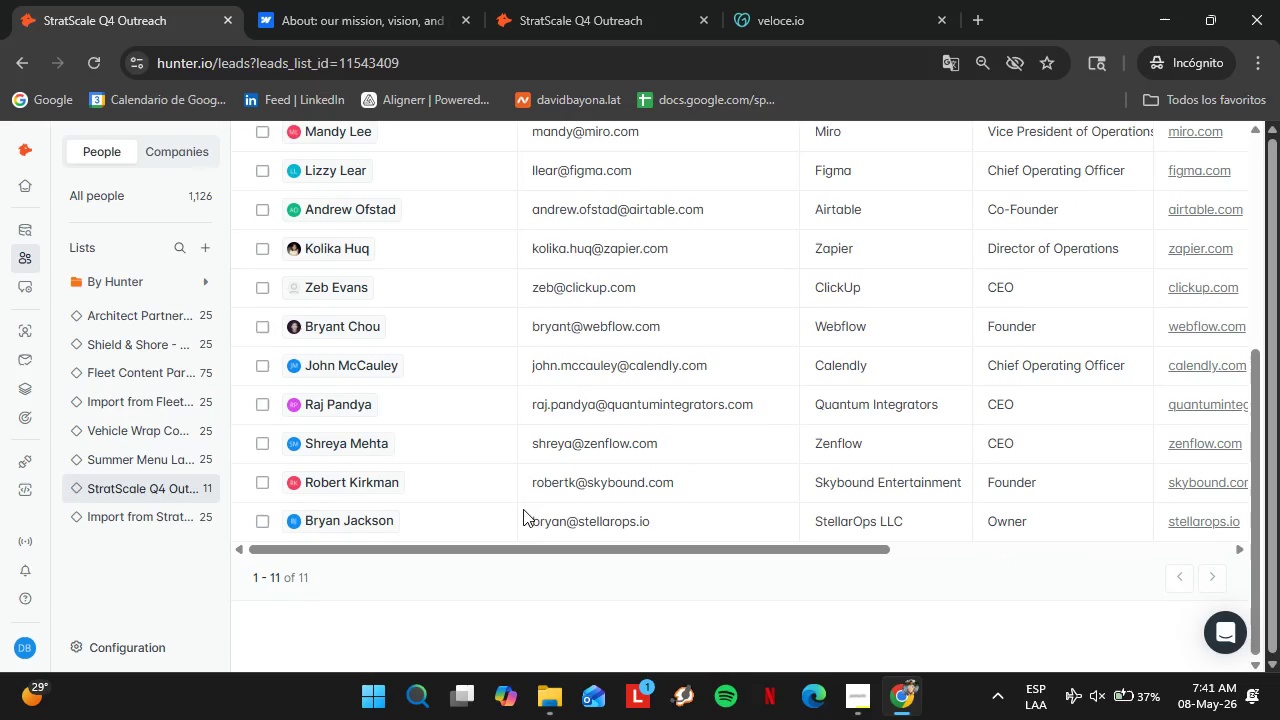 
scroll: coordinate [768, 561], scroll_direction: up, amount: 6.0
 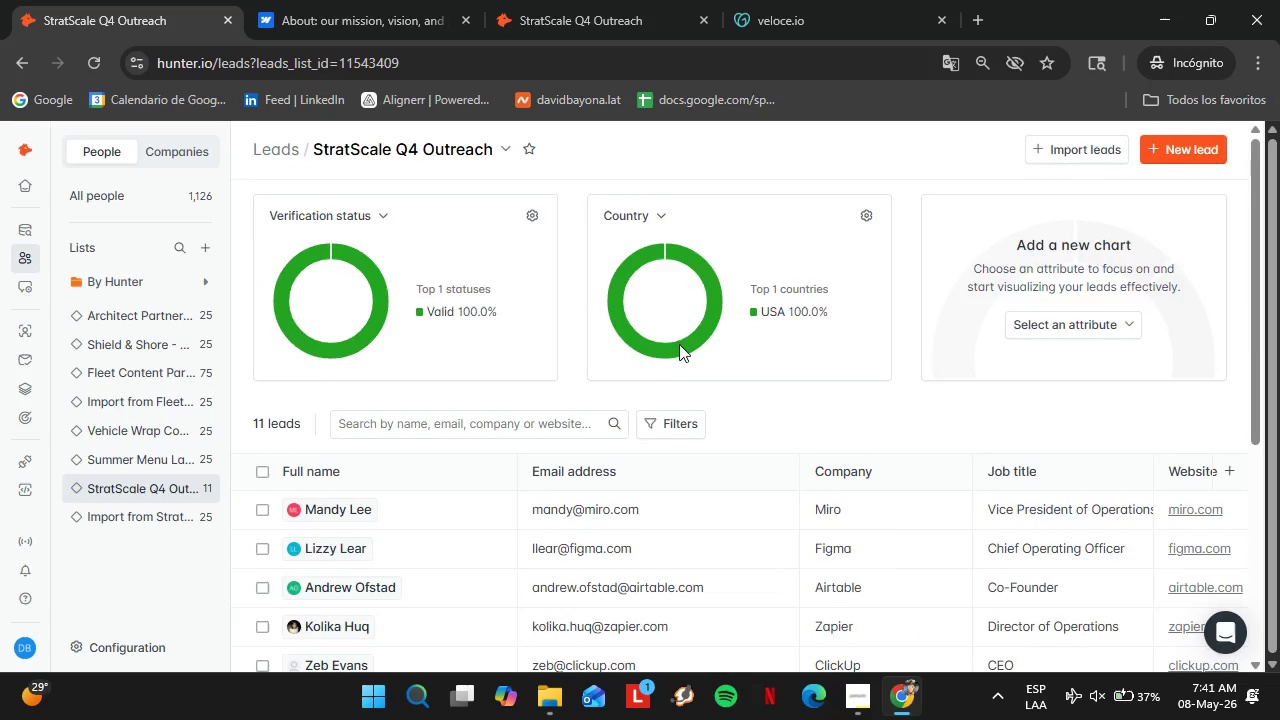 
scroll: coordinate [691, 424], scroll_direction: down, amount: 5.0
 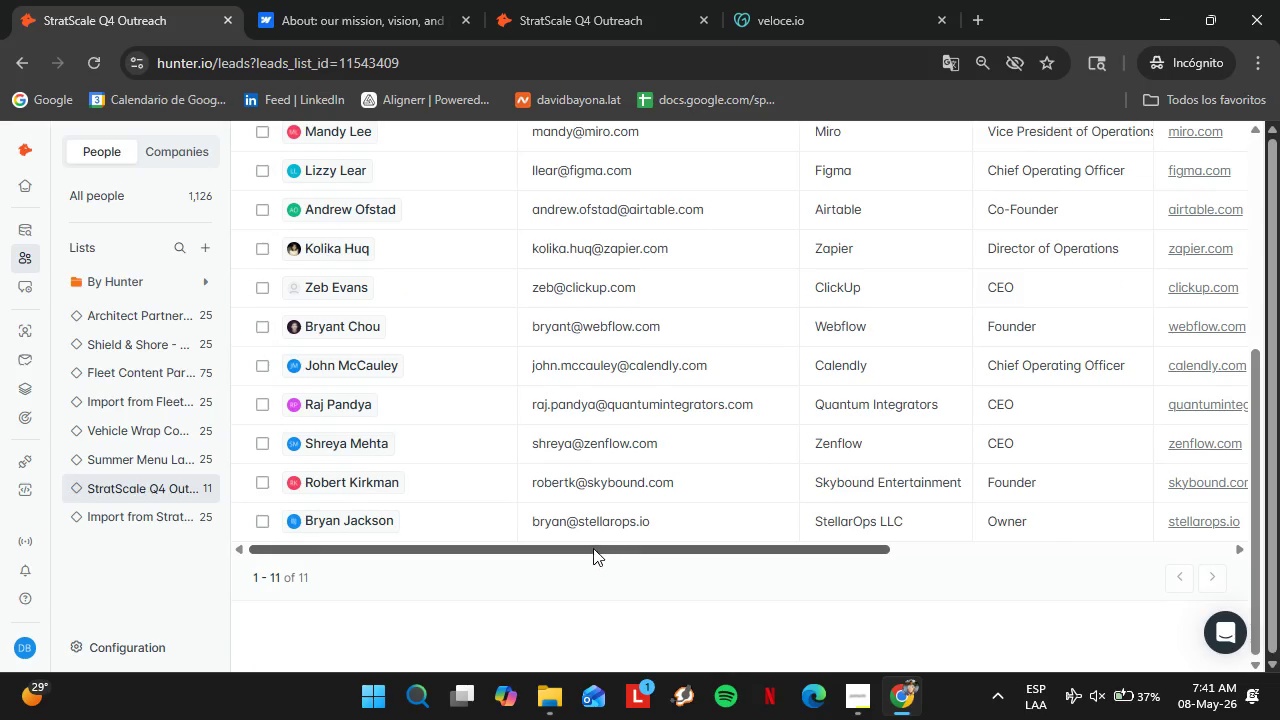 
left_click_drag(start_coordinate=[593, 548], to_coordinate=[900, 544])
 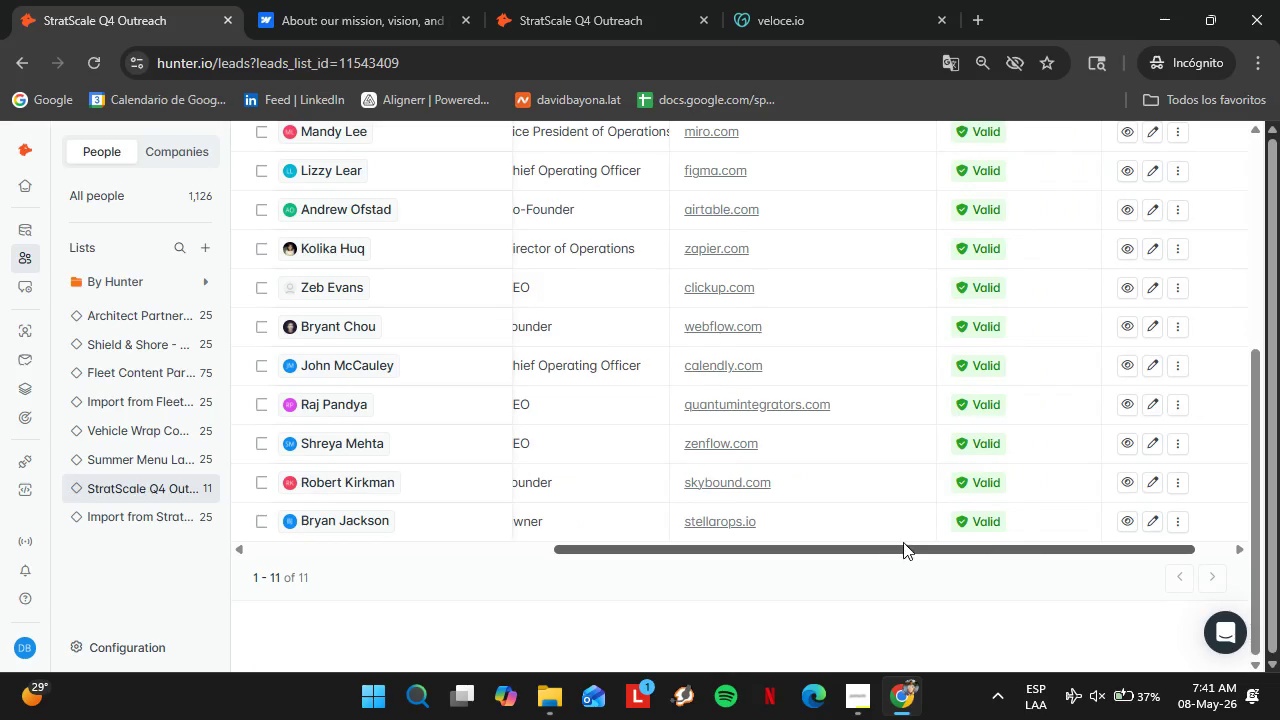 
scroll: coordinate [903, 542], scroll_direction: up, amount: 5.0
 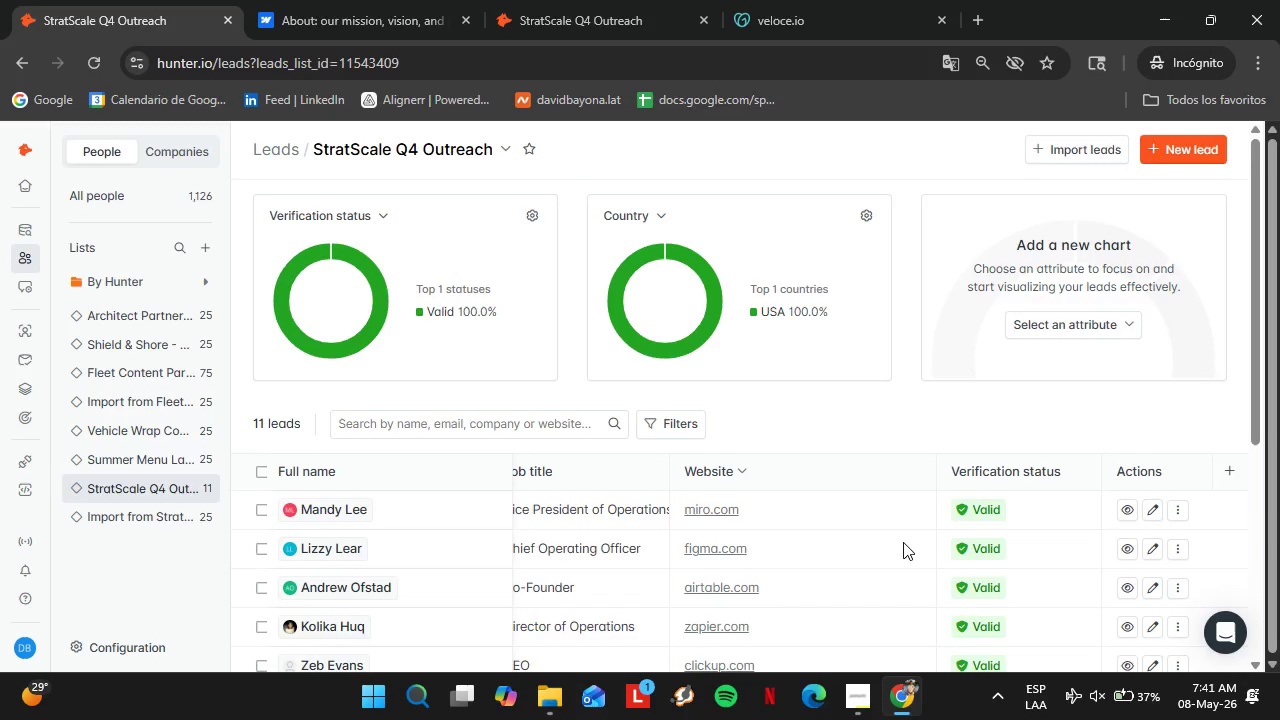 
scroll: coordinate [903, 542], scroll_direction: down, amount: 5.0
 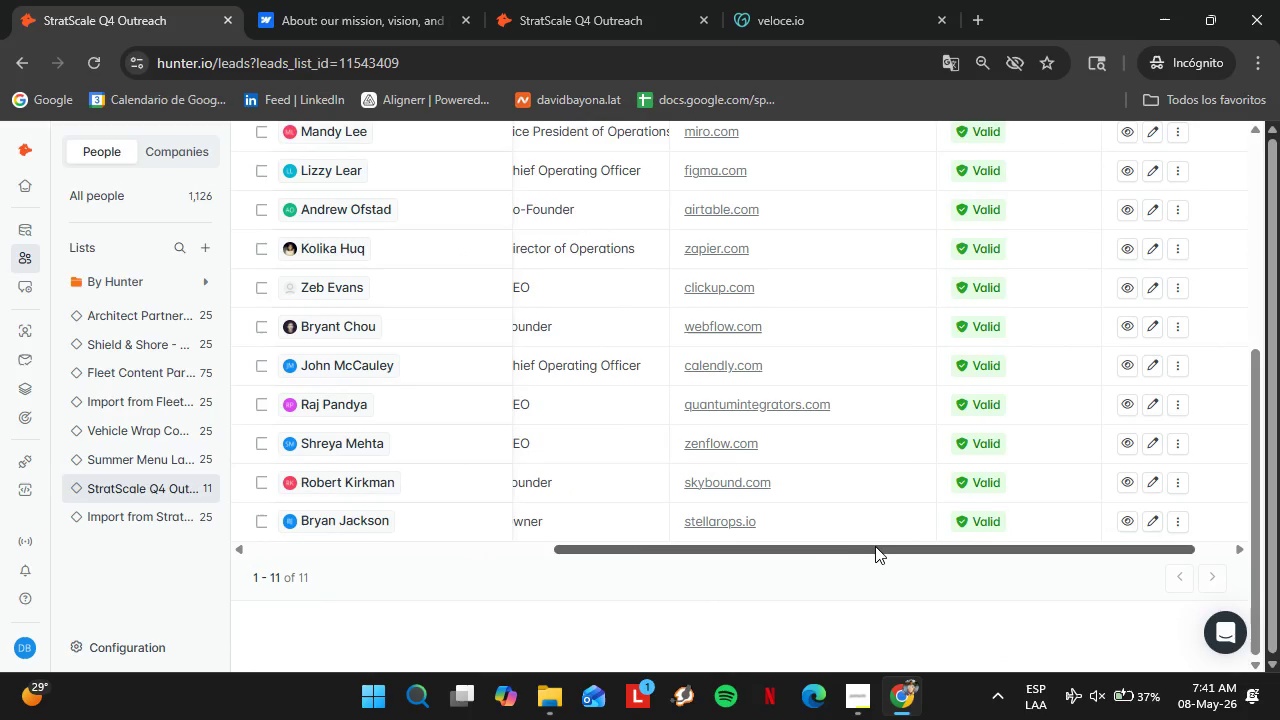 
left_click_drag(start_coordinate=[875, 546], to_coordinate=[330, 545])
 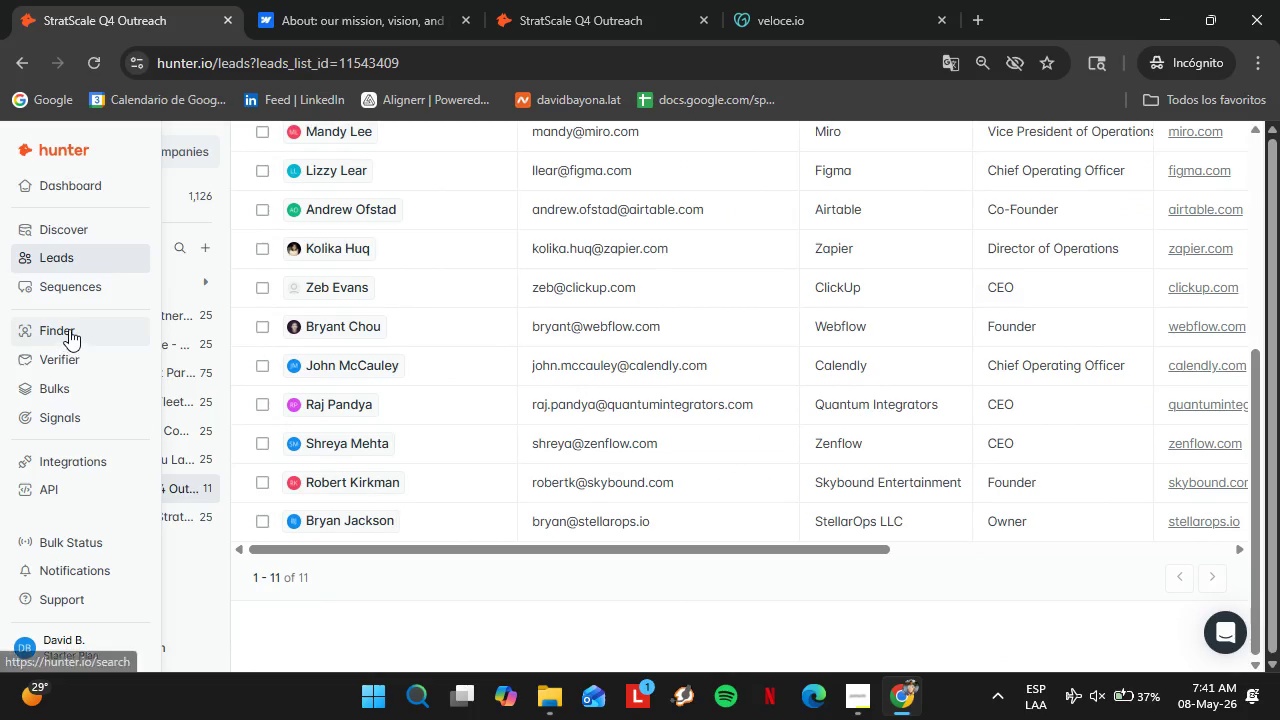 
left_click([69, 329])
 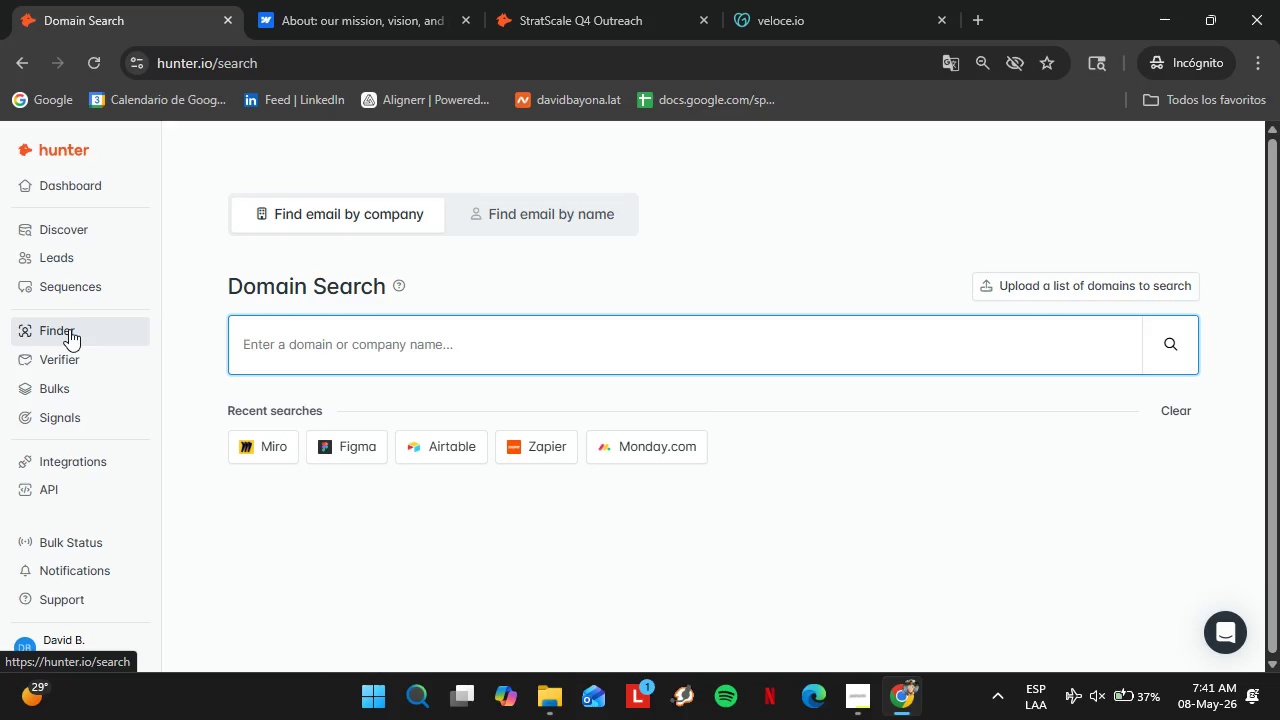 
wait(20.75)
 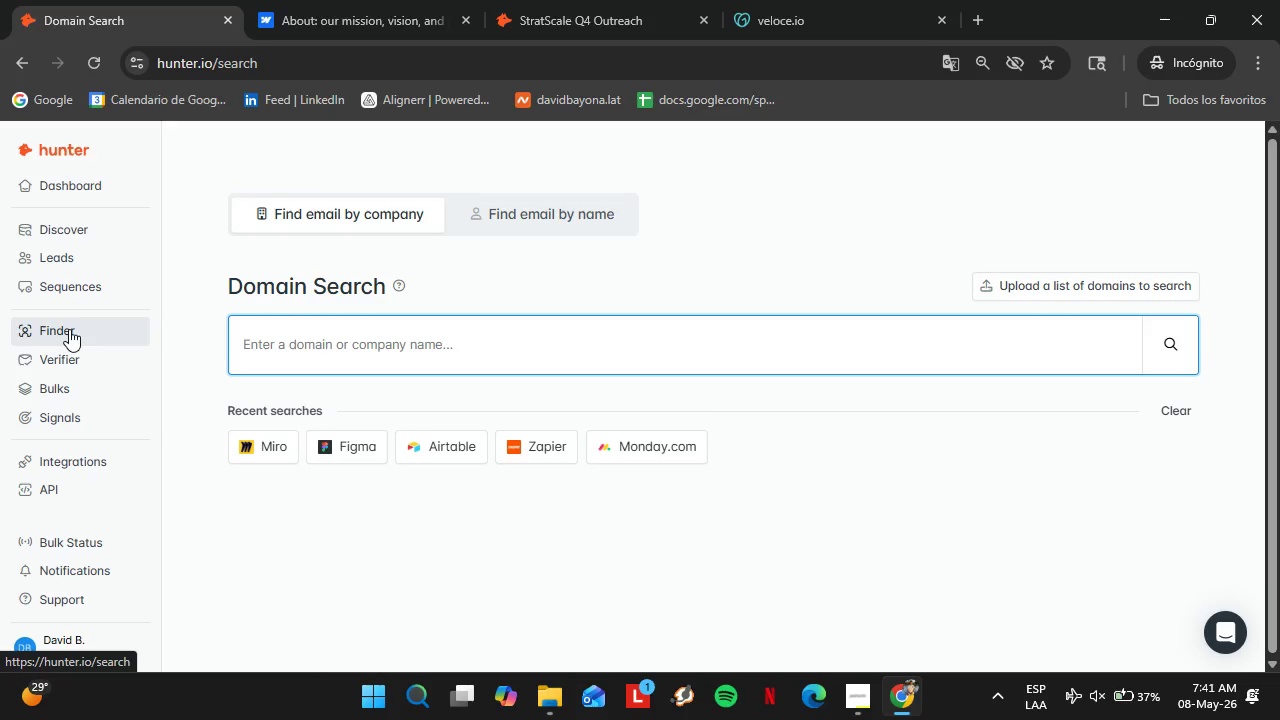 
scroll: coordinate [34, 465], scroll_direction: up, amount: 2.0
 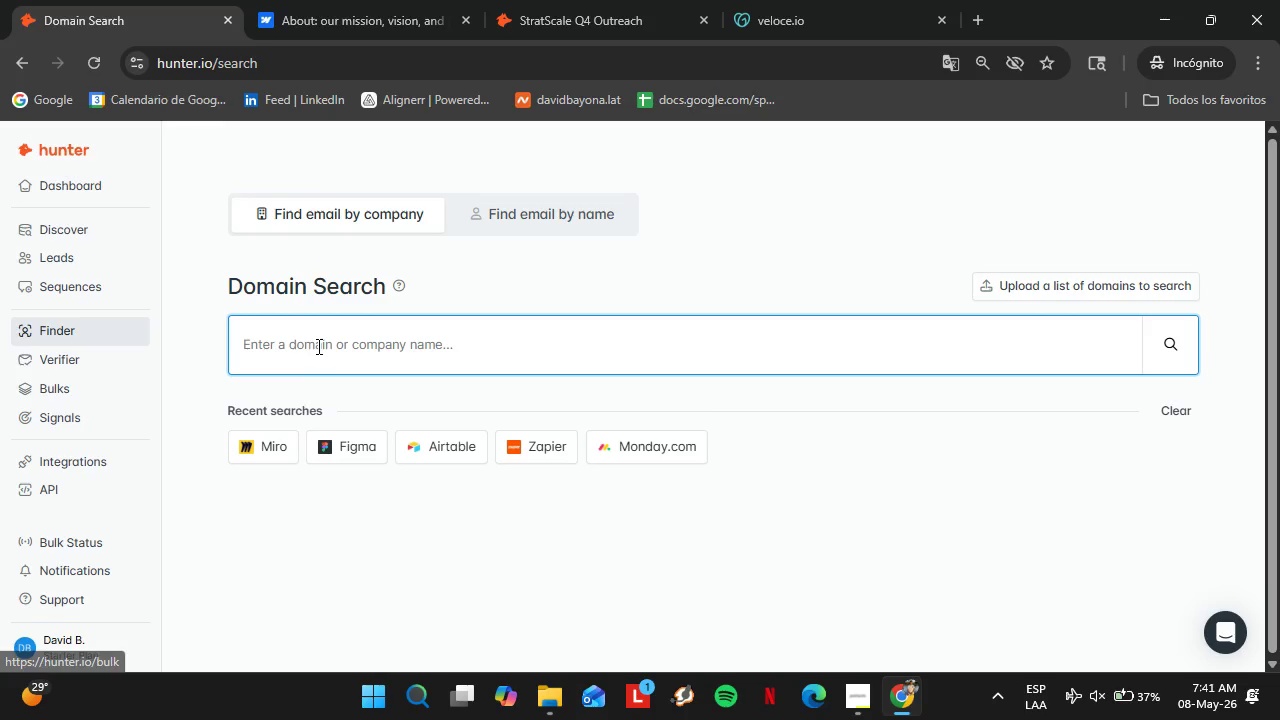 
left_click([317, 345])
 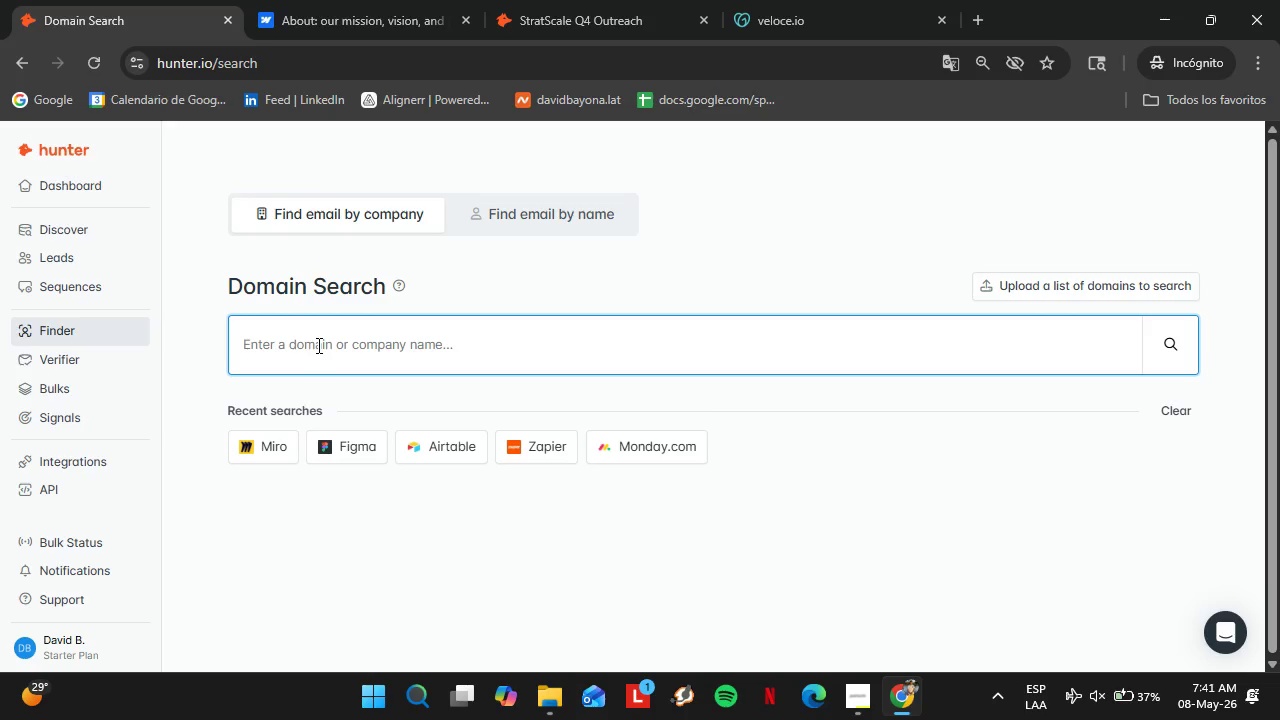 
type(ra)
 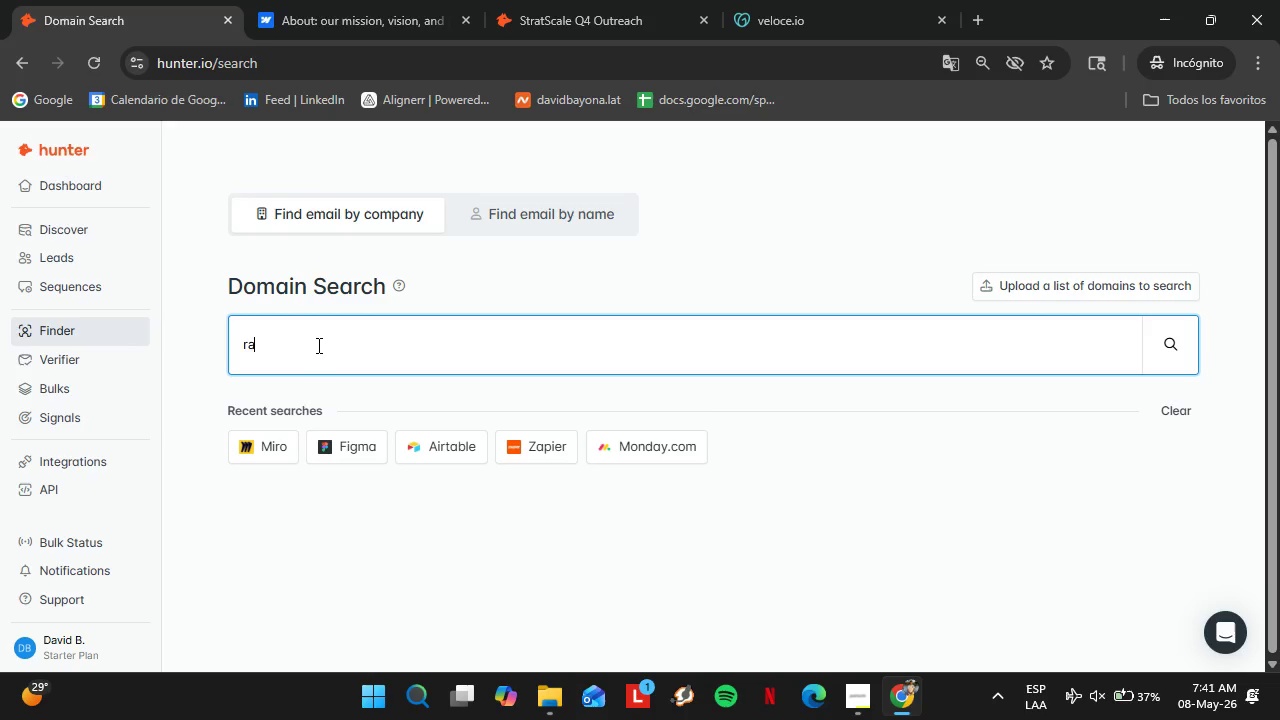 
type(mp.com)
 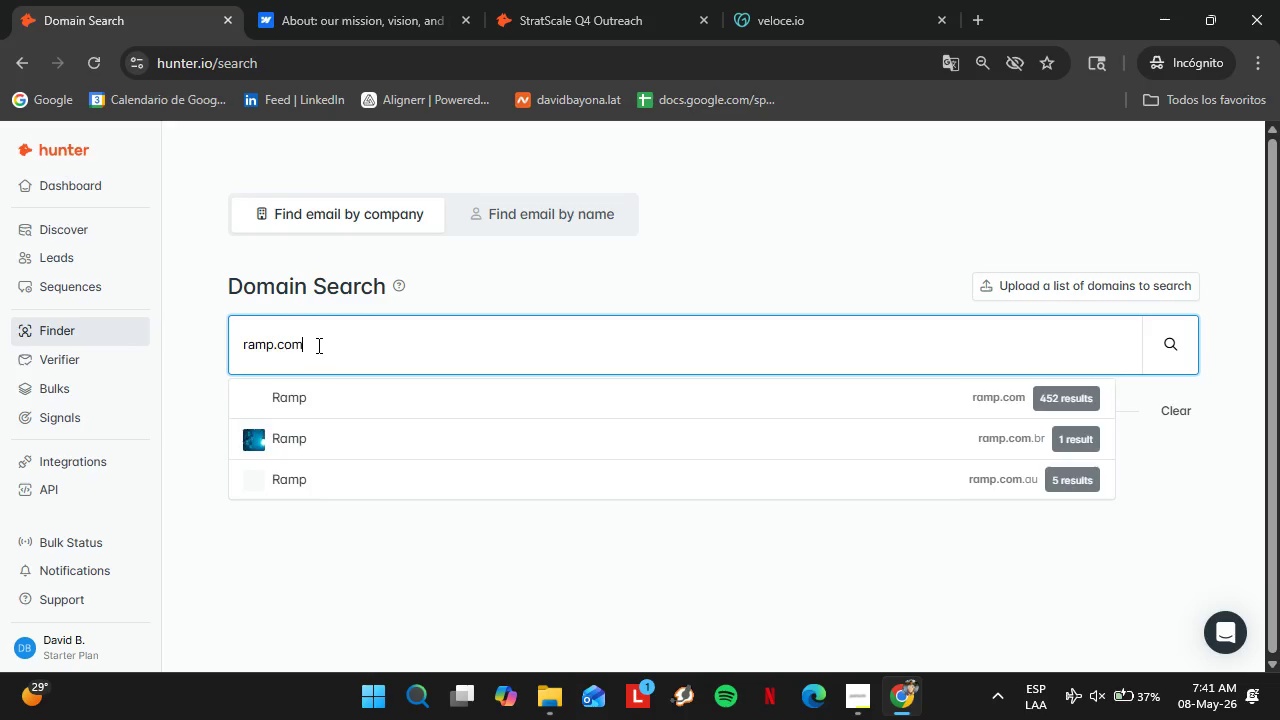 
key(Enter)
 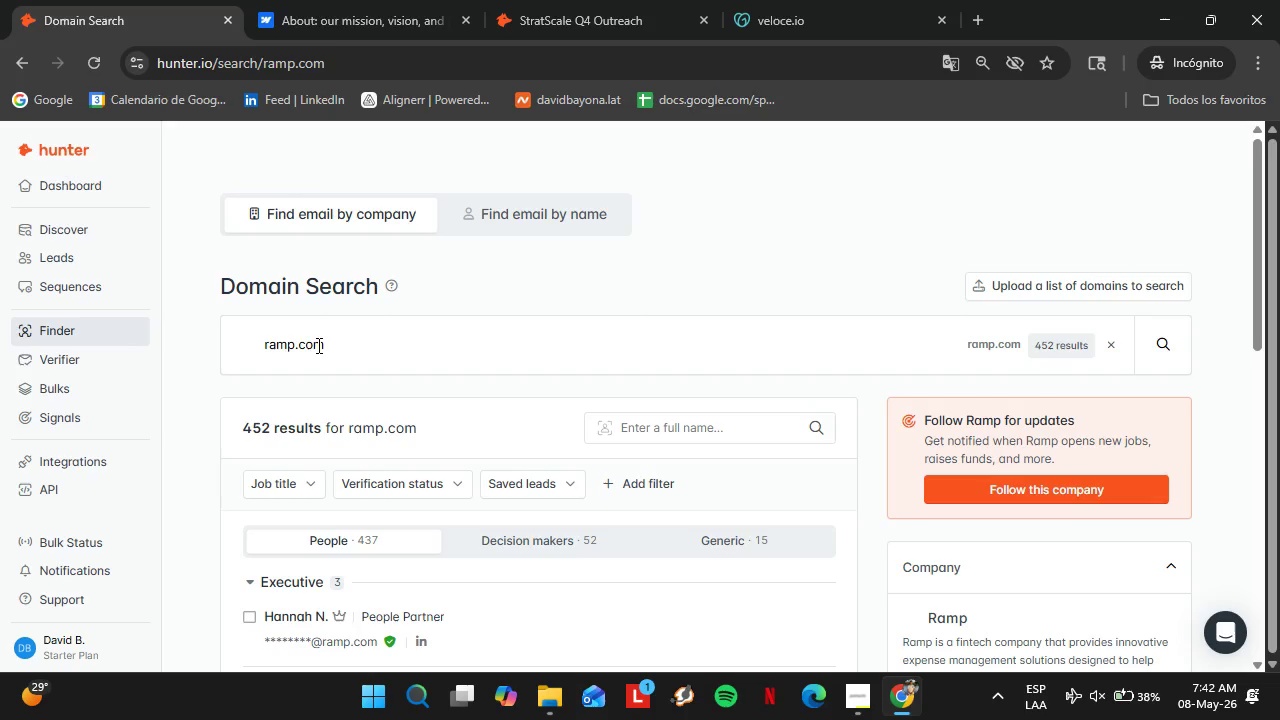 
wait(20.44)
 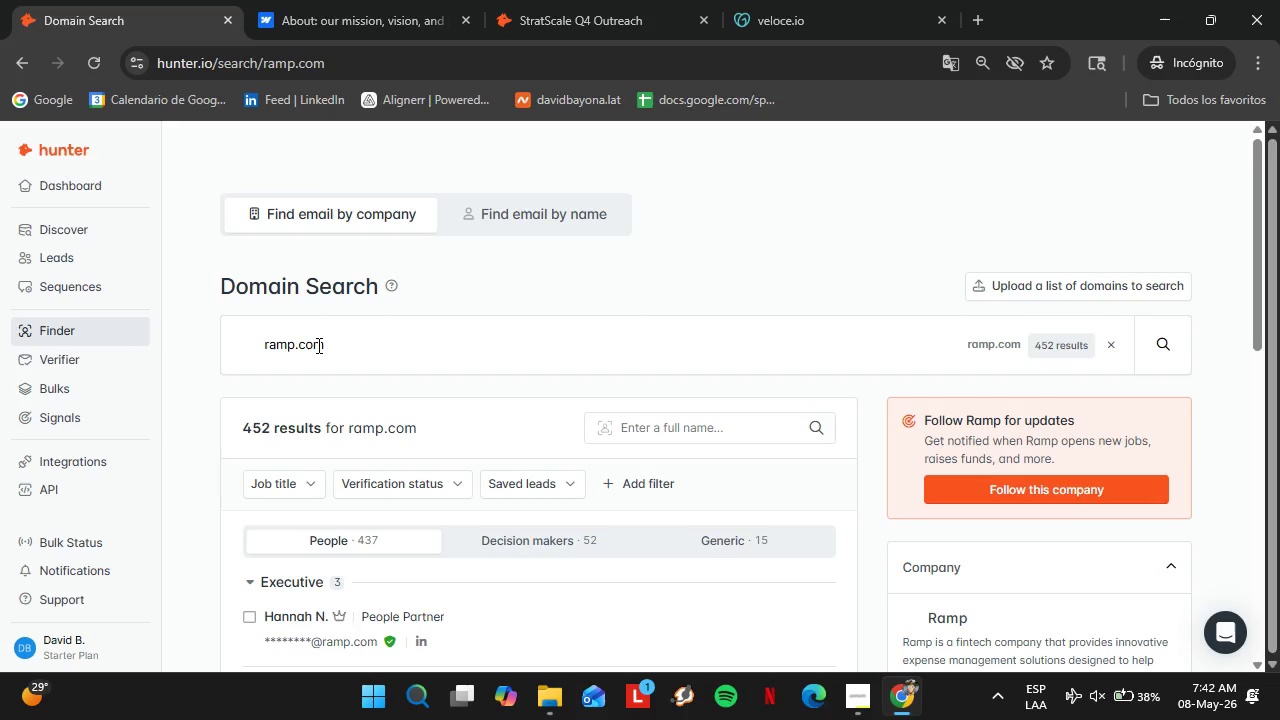 
scroll: coordinate [347, 408], scroll_direction: down, amount: 2.0
 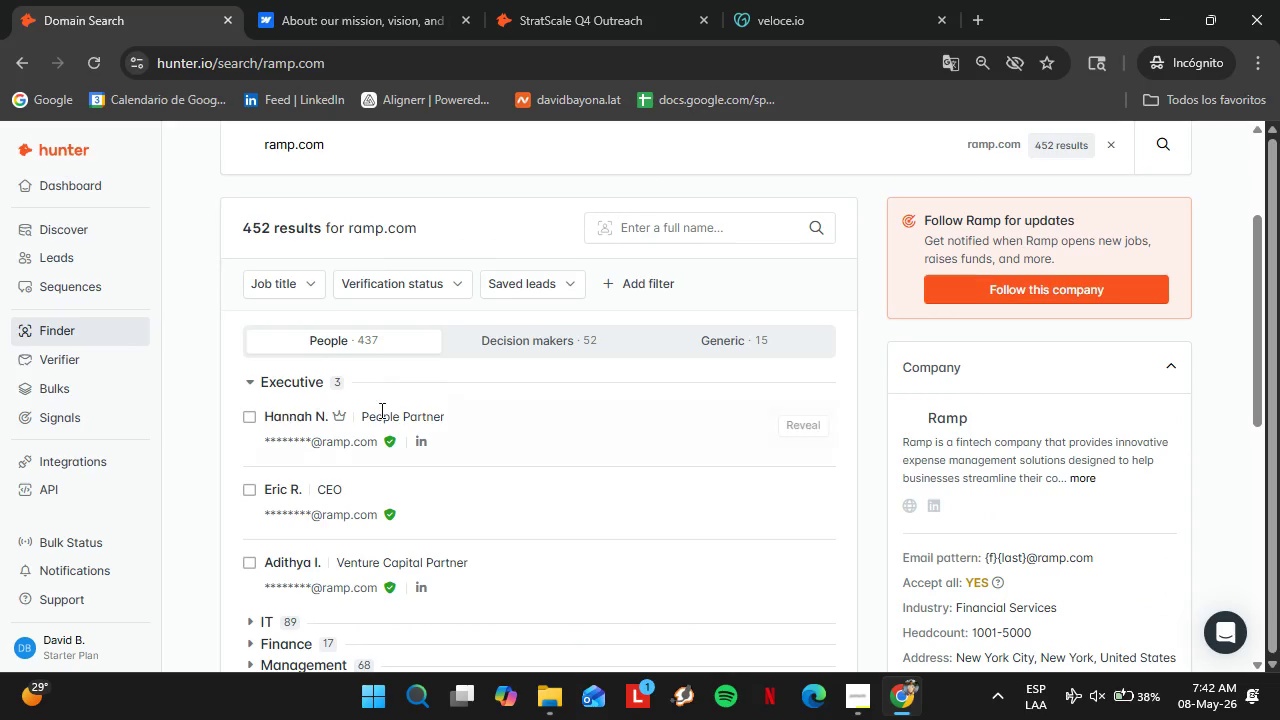 
left_click([502, 353])
 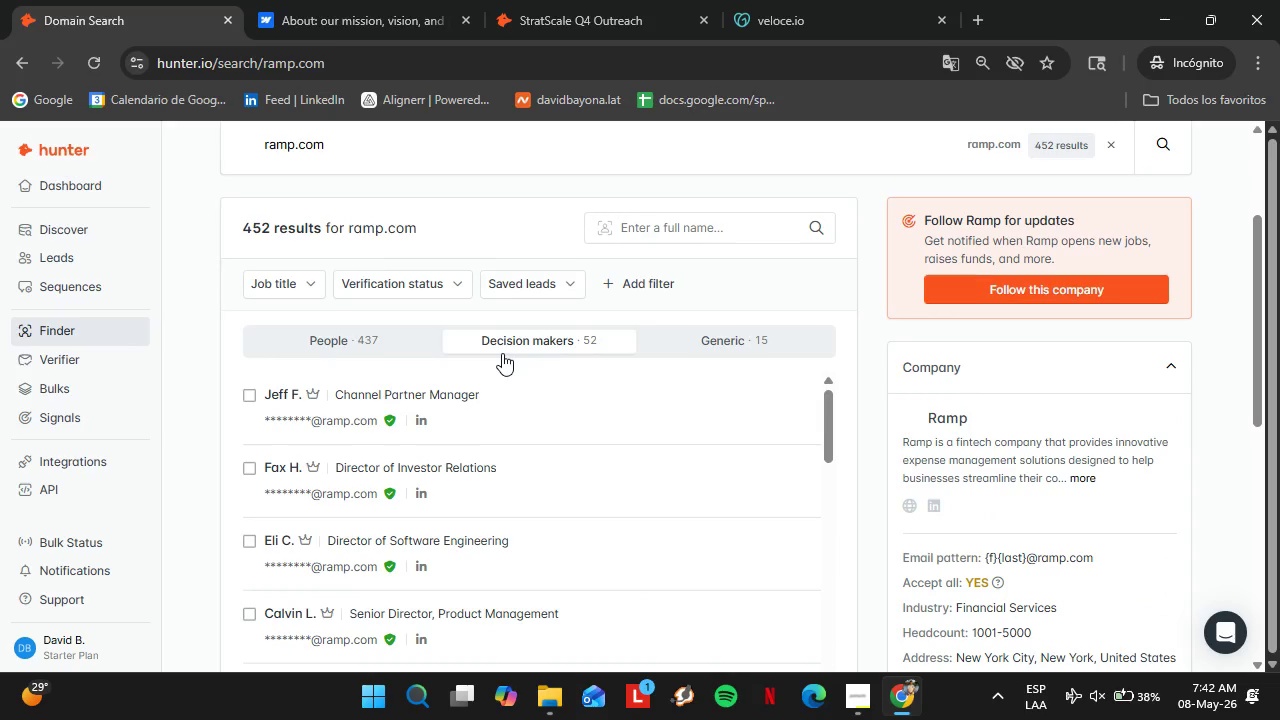 
wait(16.17)
 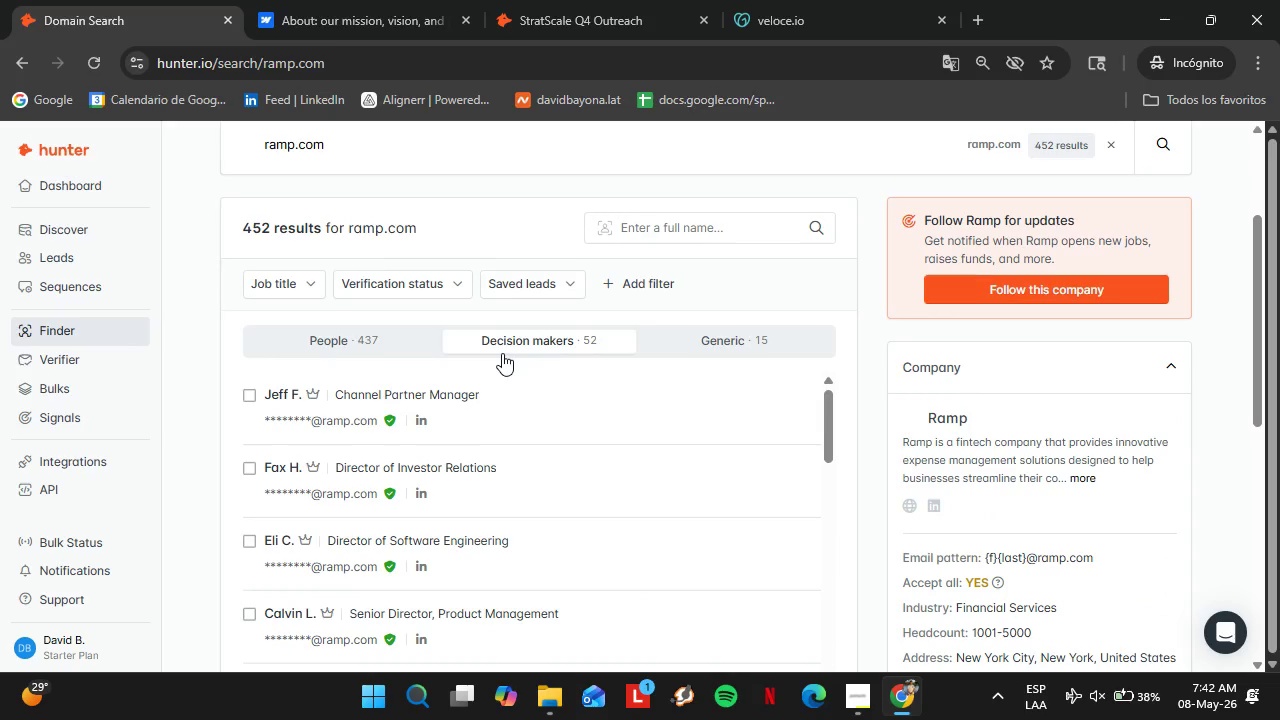 
scroll: coordinate [560, 477], scroll_direction: down, amount: 5.0
 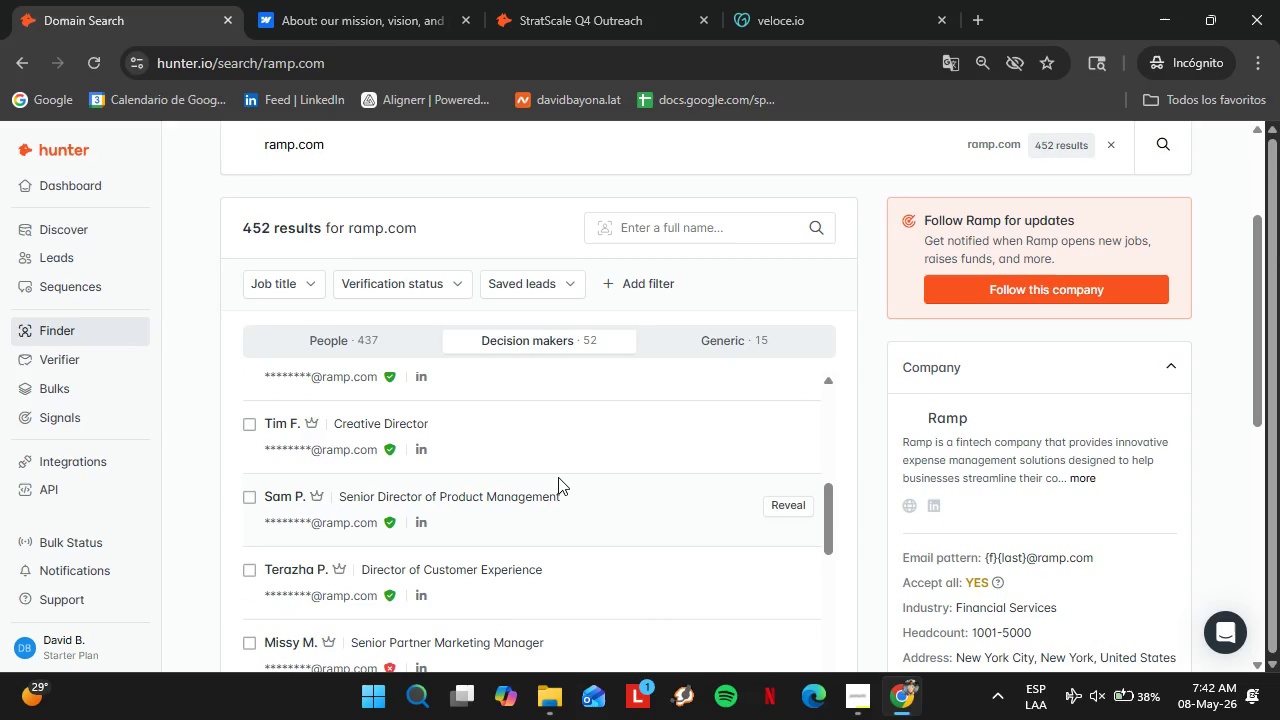 
scroll: coordinate [482, 506], scroll_direction: down, amount: 8.0
 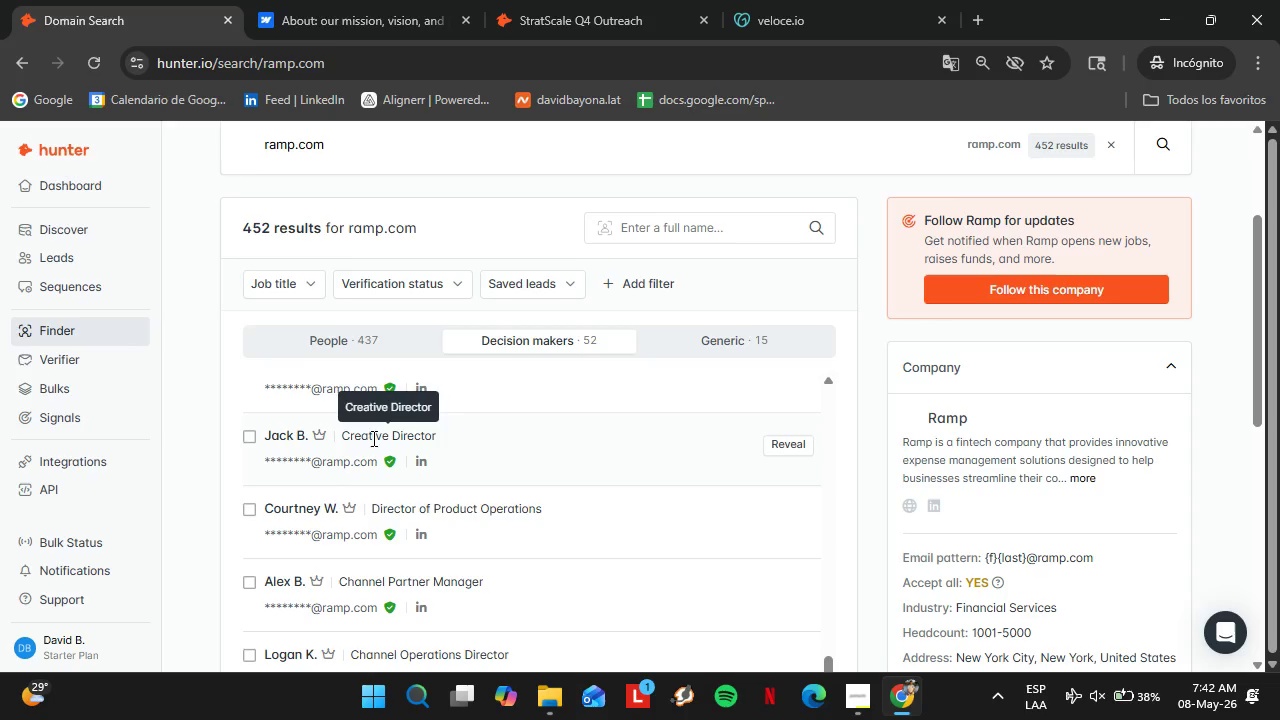 
scroll: coordinate [451, 492], scroll_direction: down, amount: 9.0
 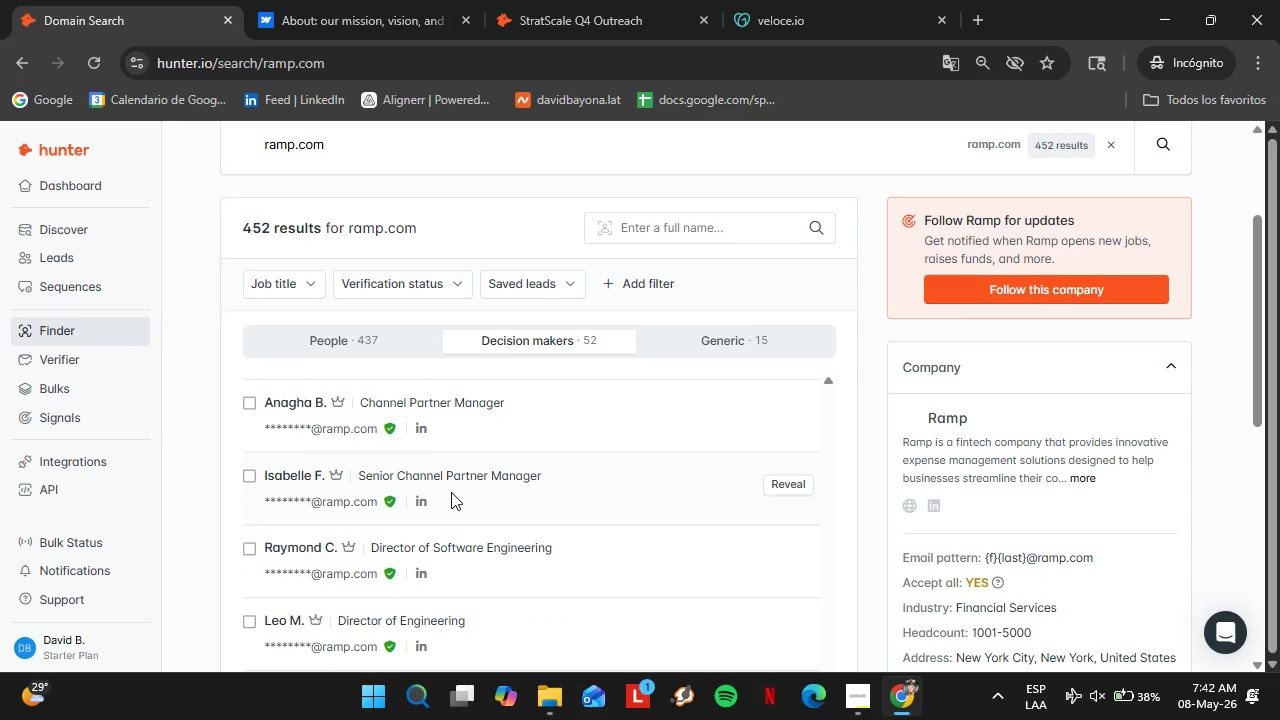 
scroll: coordinate [418, 489], scroll_direction: down, amount: 6.0
 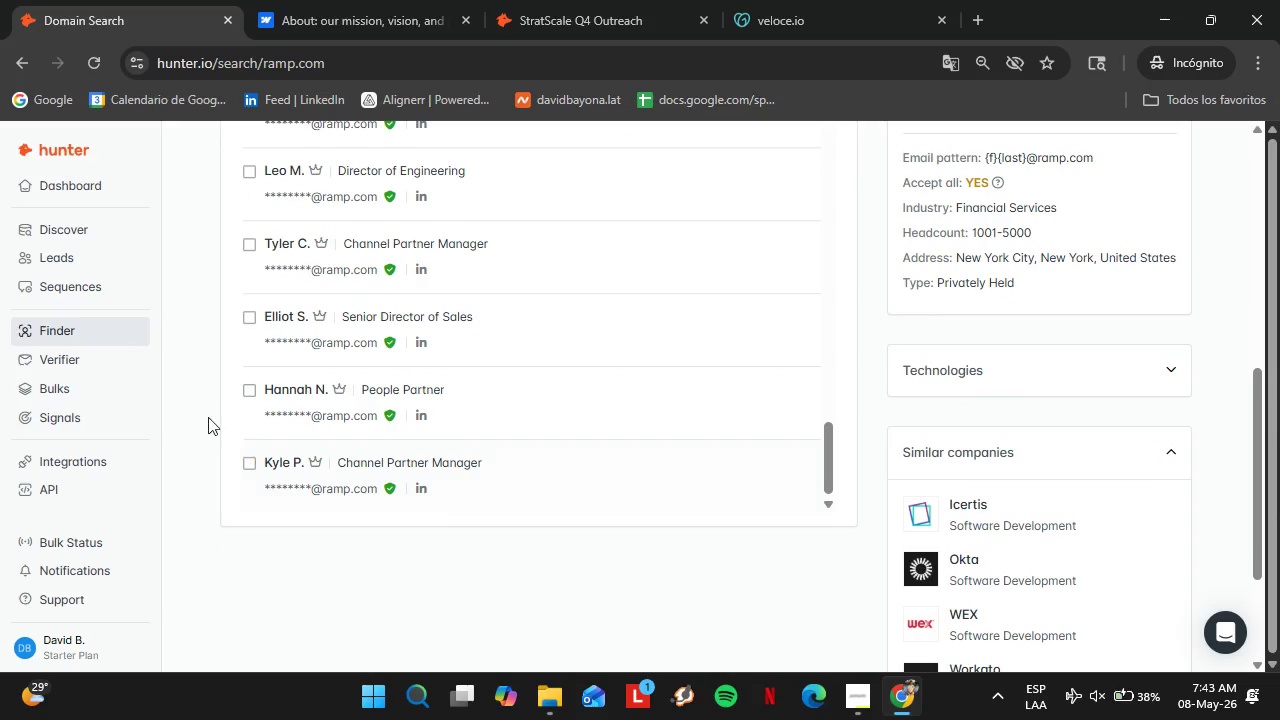 
scroll: coordinate [207, 387], scroll_direction: up, amount: 8.0
 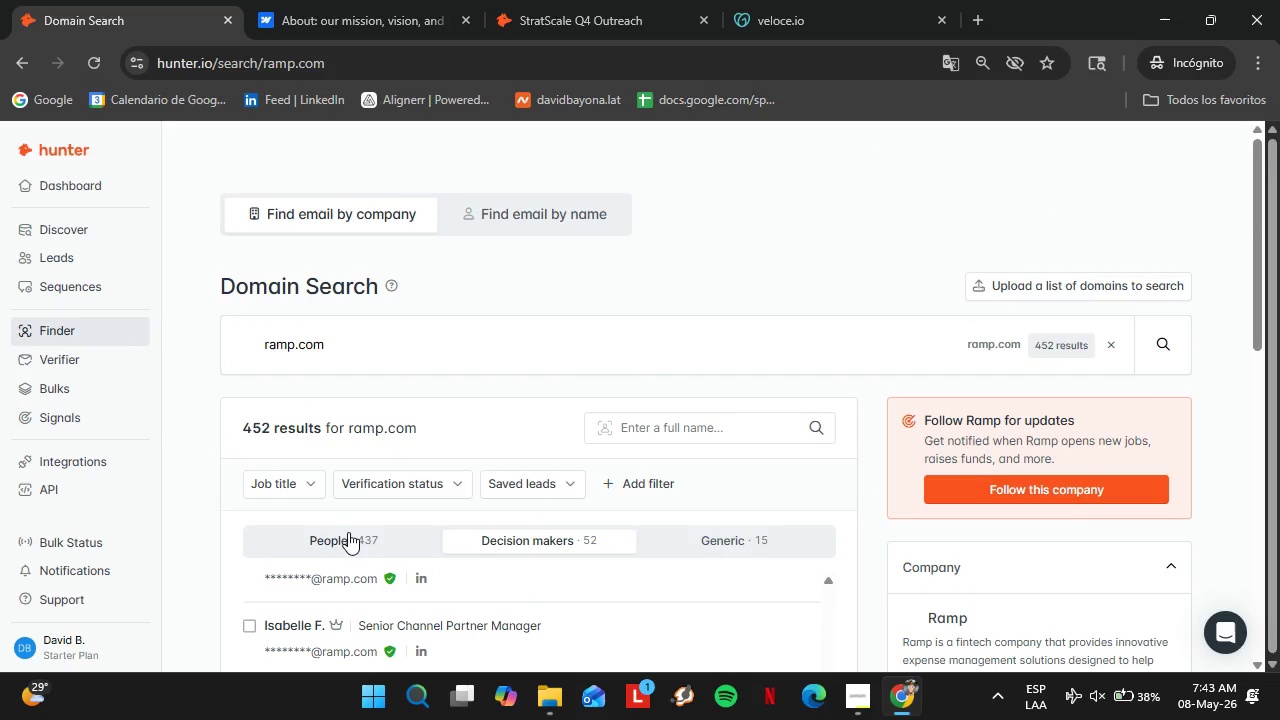 
left_click([335, 537])
 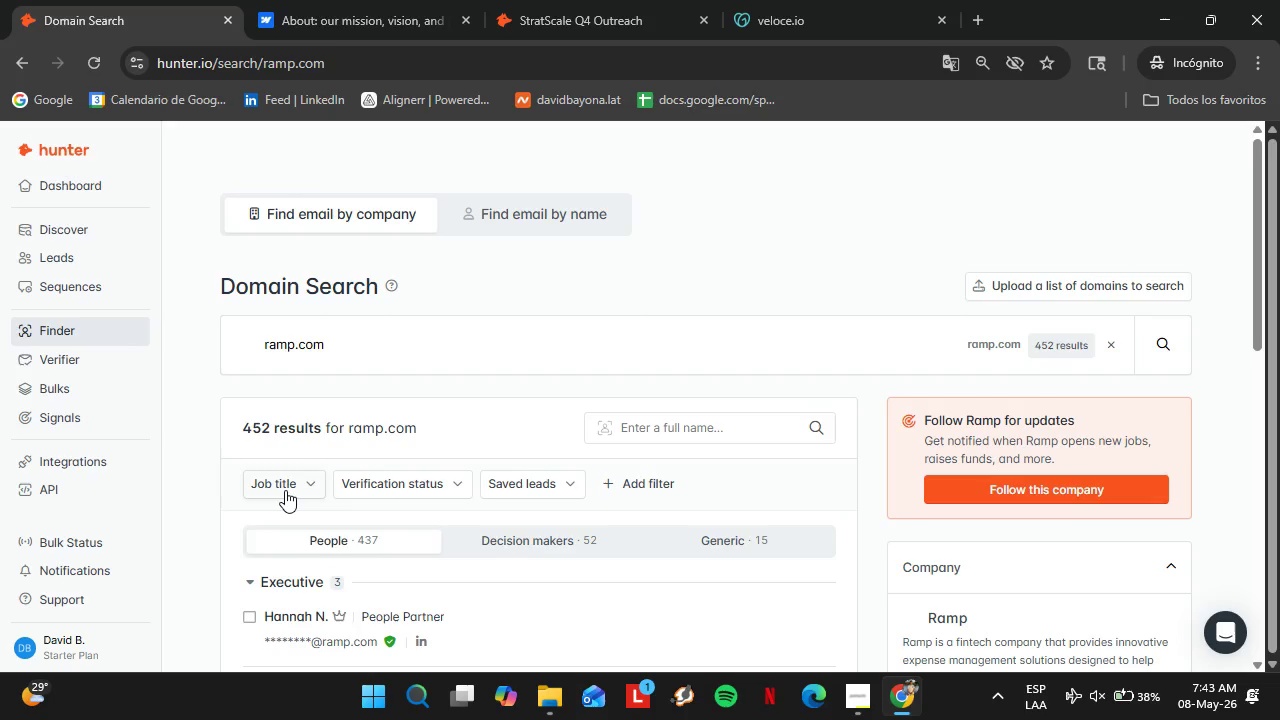 
left_click([285, 490])
 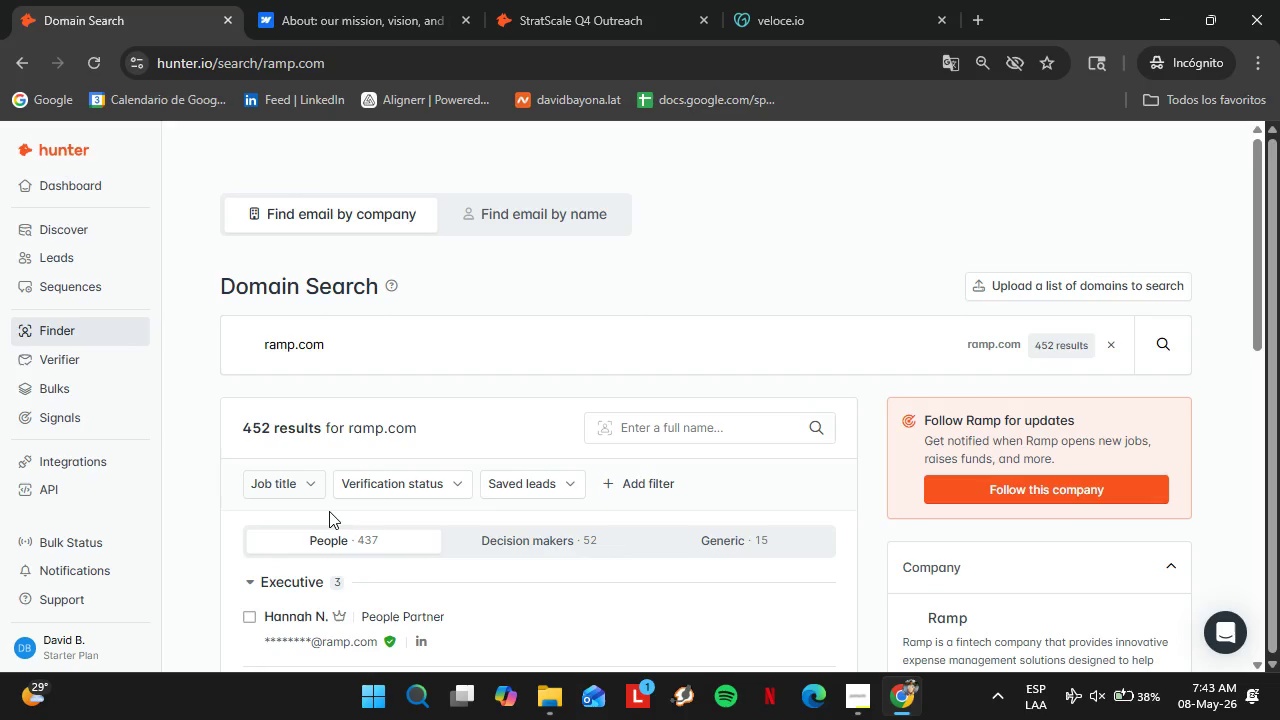 
double_click([329, 511])
 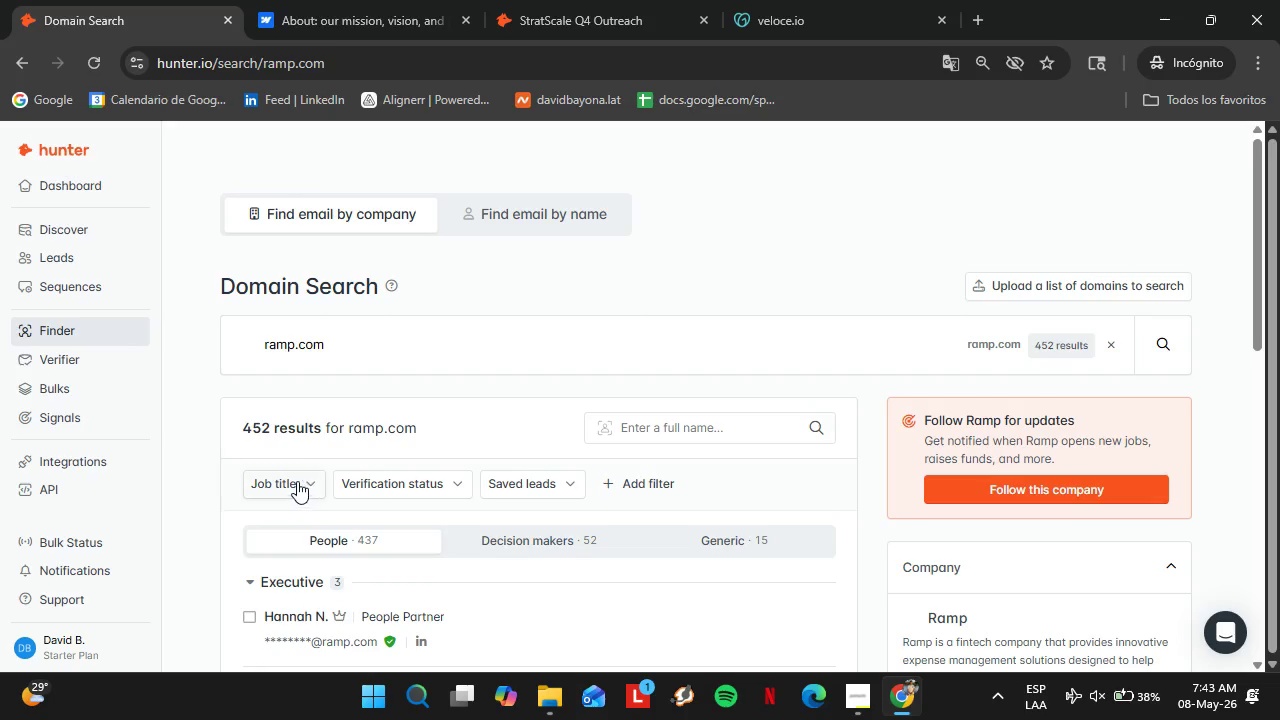 
triple_click([297, 481])
 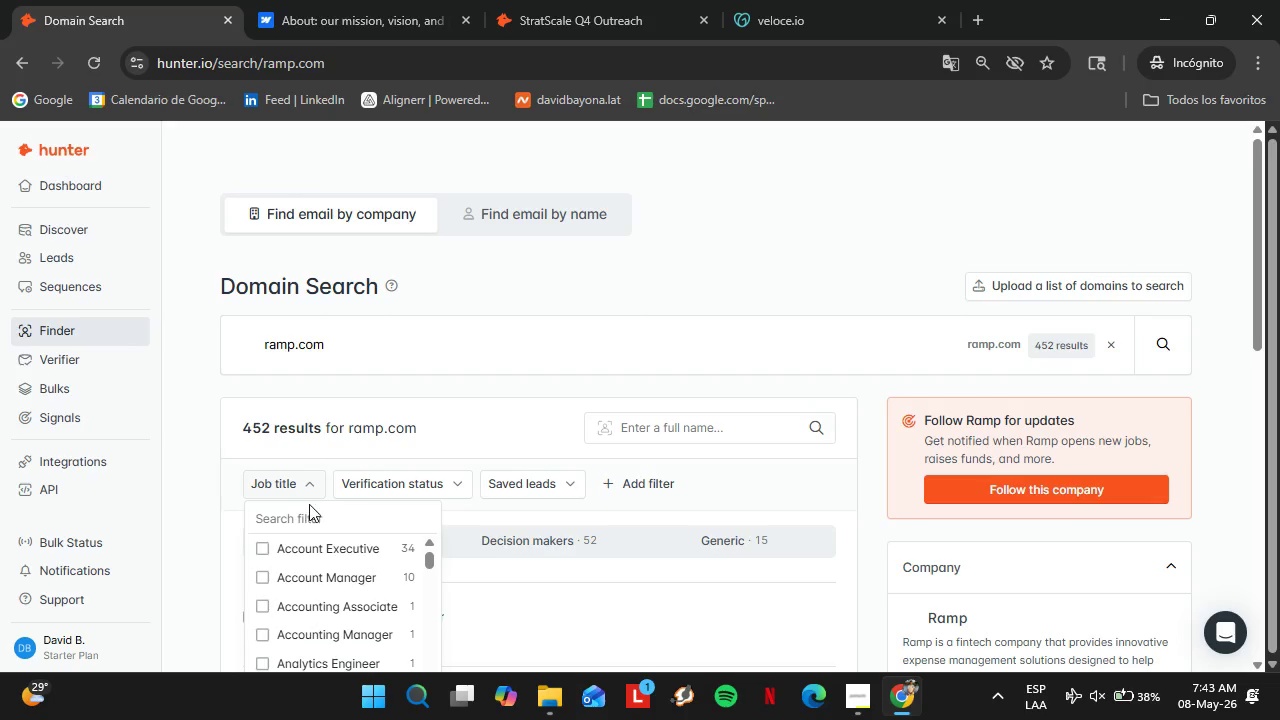 
triple_click([309, 505])
 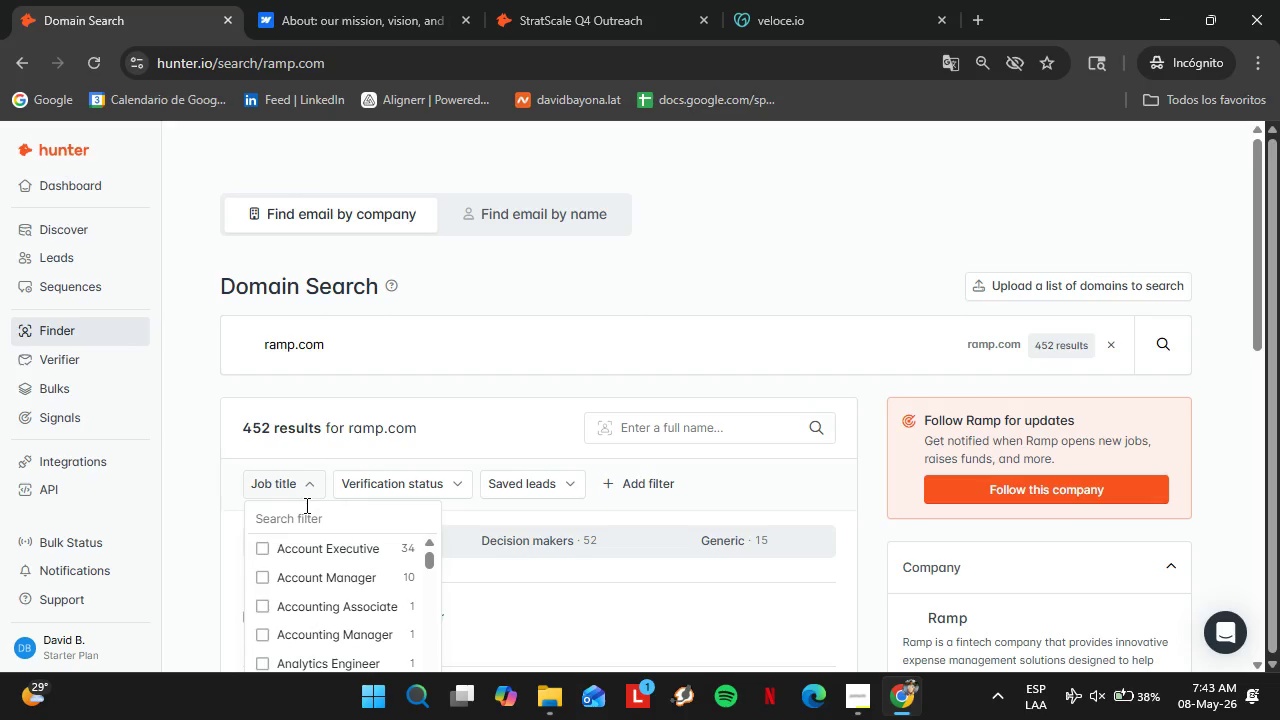 
type(operatios)
 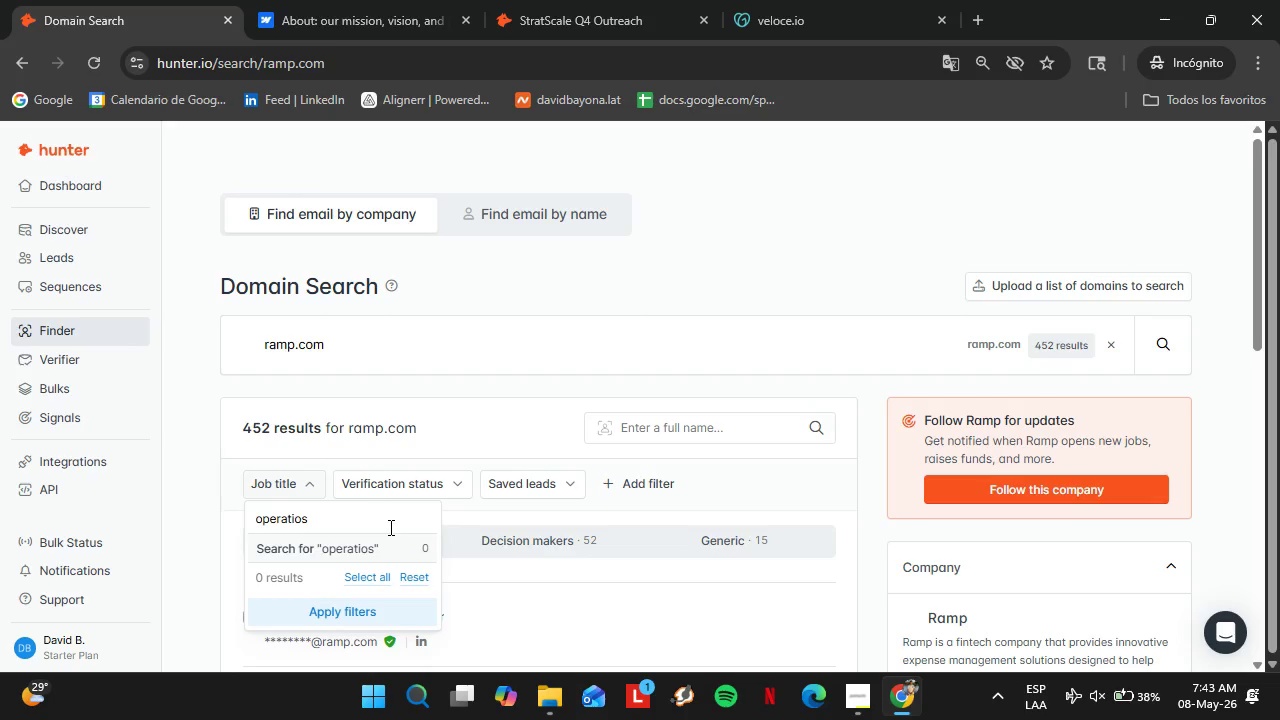 
key(Backspace)
 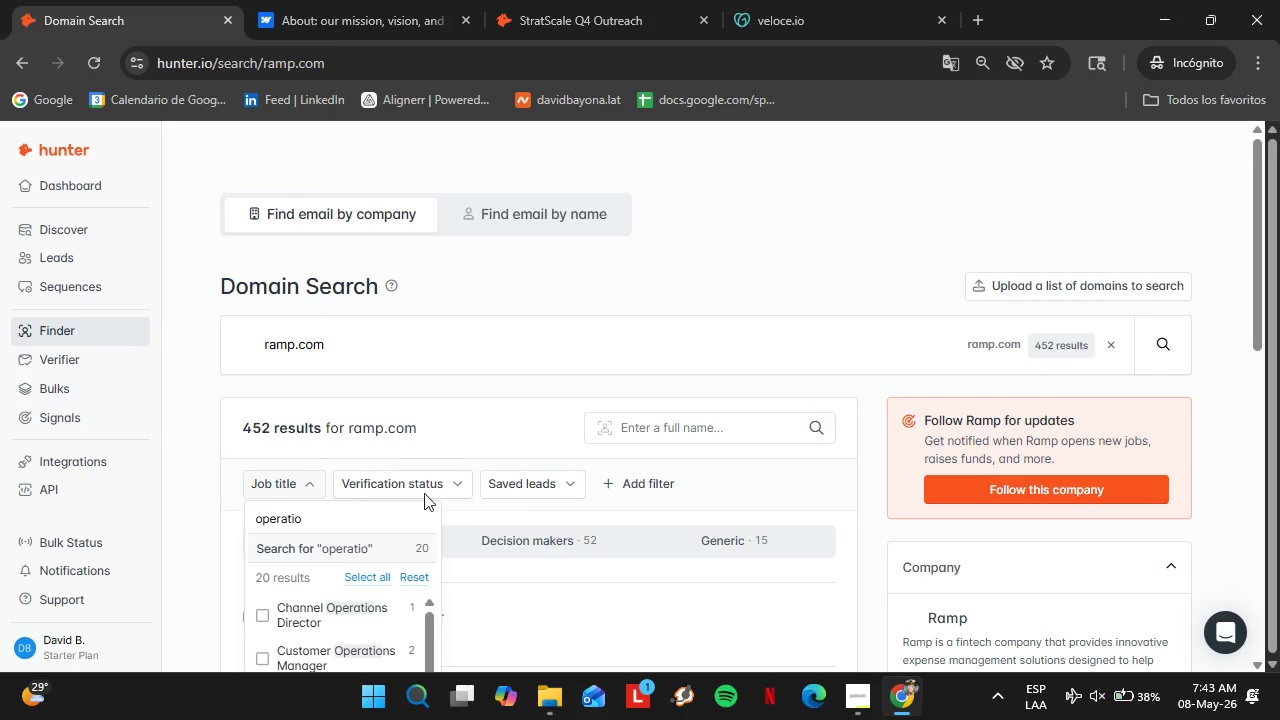 
scroll: coordinate [478, 460], scroll_direction: down, amount: 2.0
 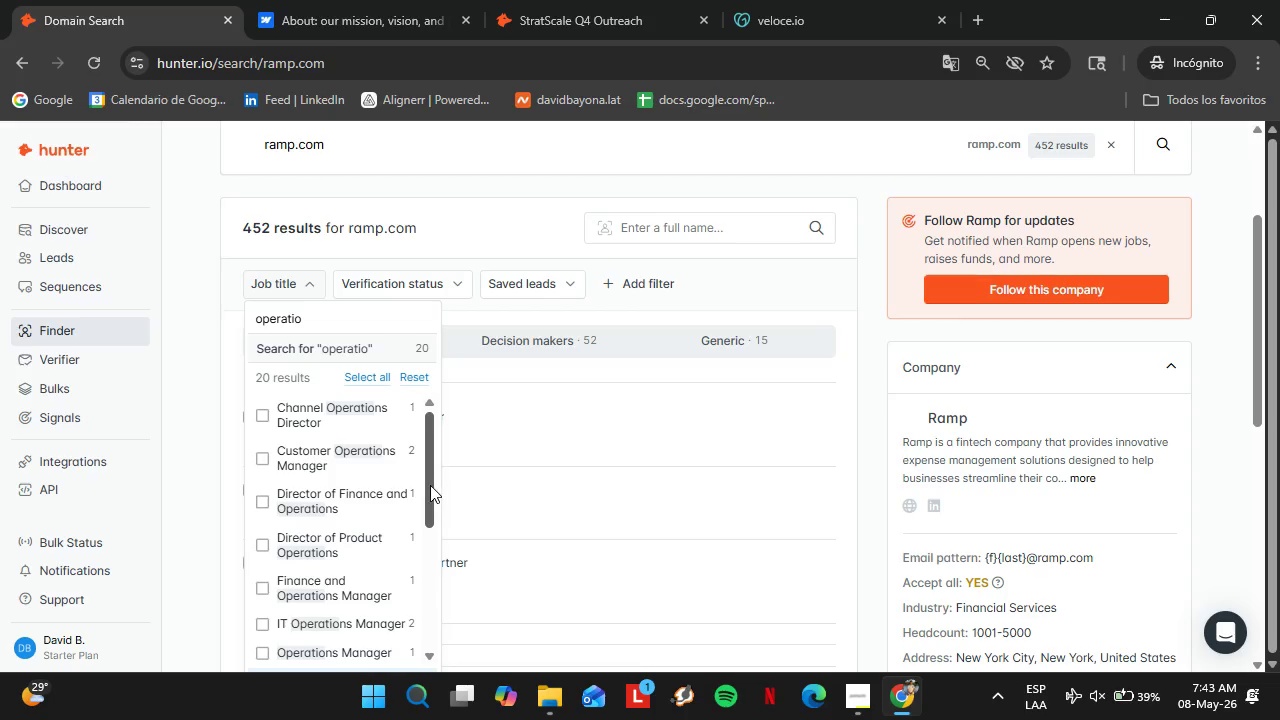 
left_click_drag(start_coordinate=[430, 485], to_coordinate=[408, 630])
 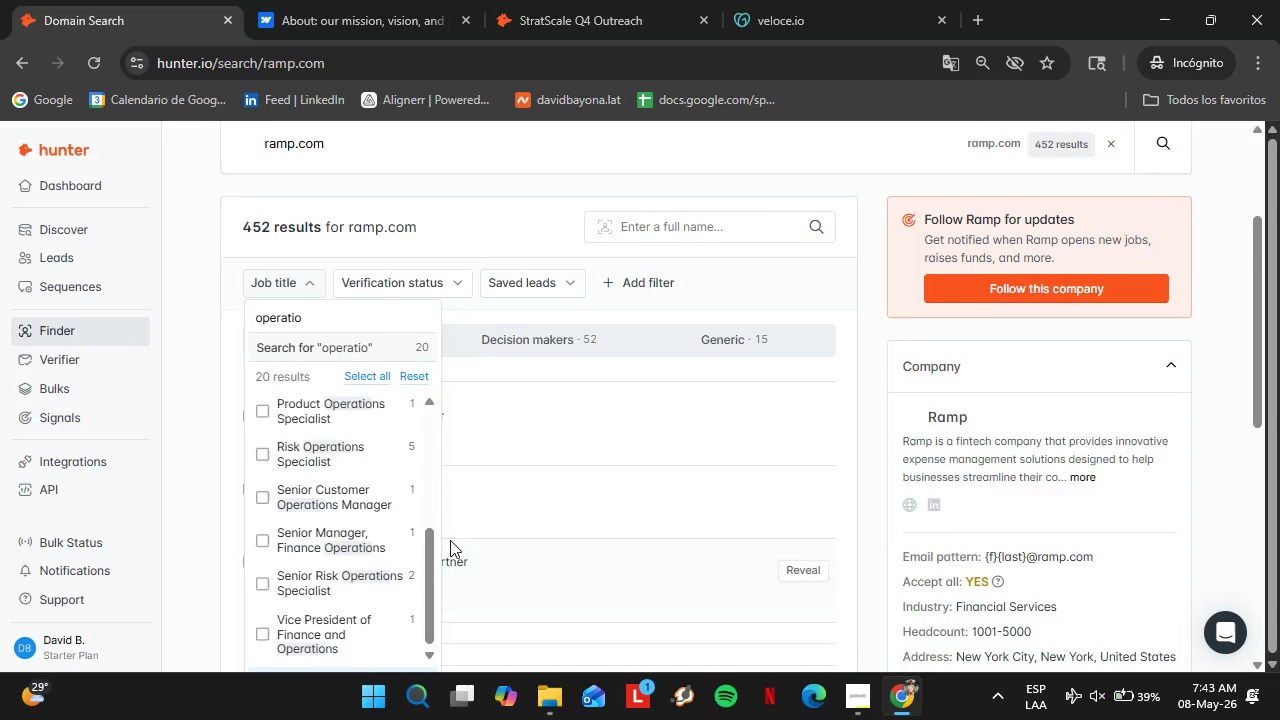 
scroll: coordinate [450, 541], scroll_direction: down, amount: 1.0
 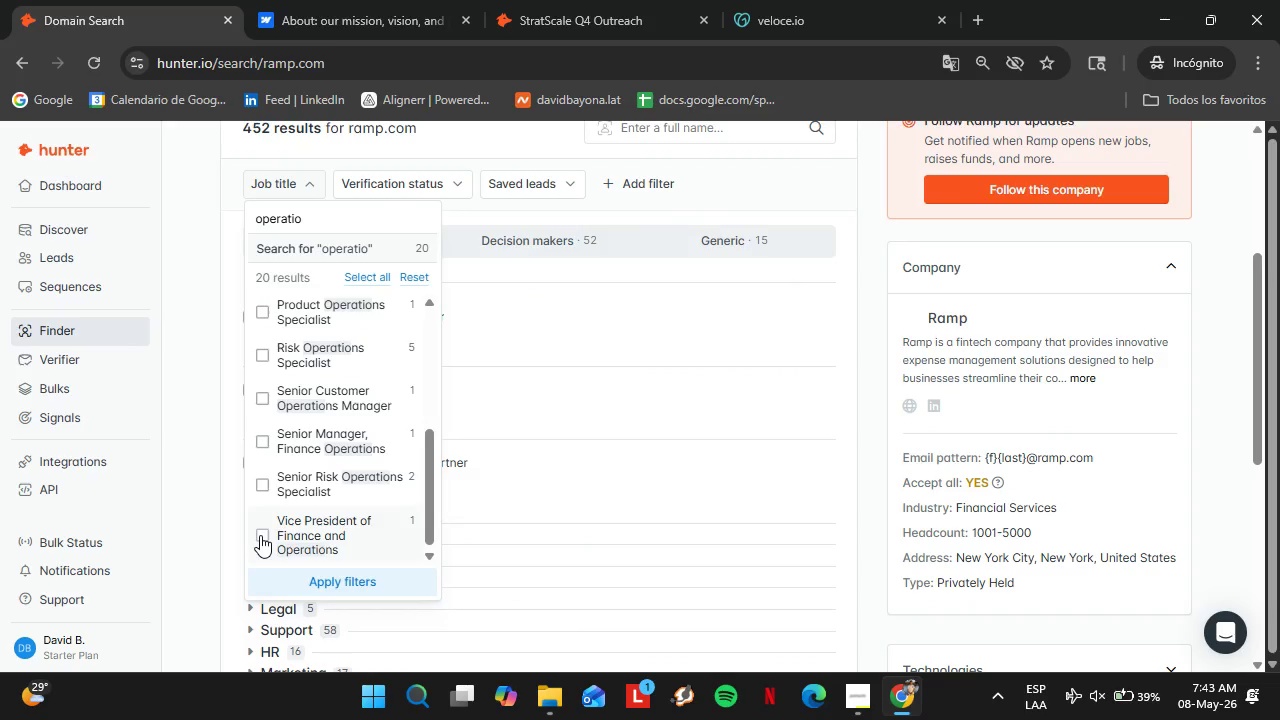 
left_click([260, 535])
 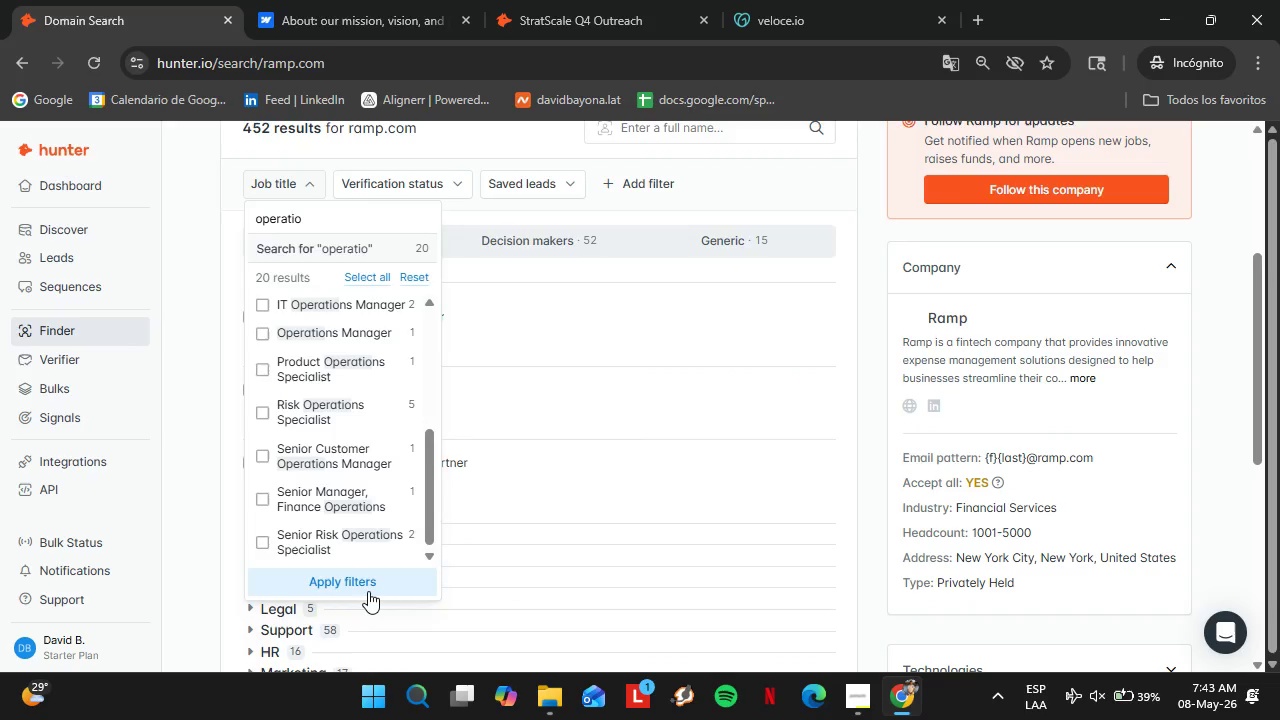 
left_click([368, 591])
 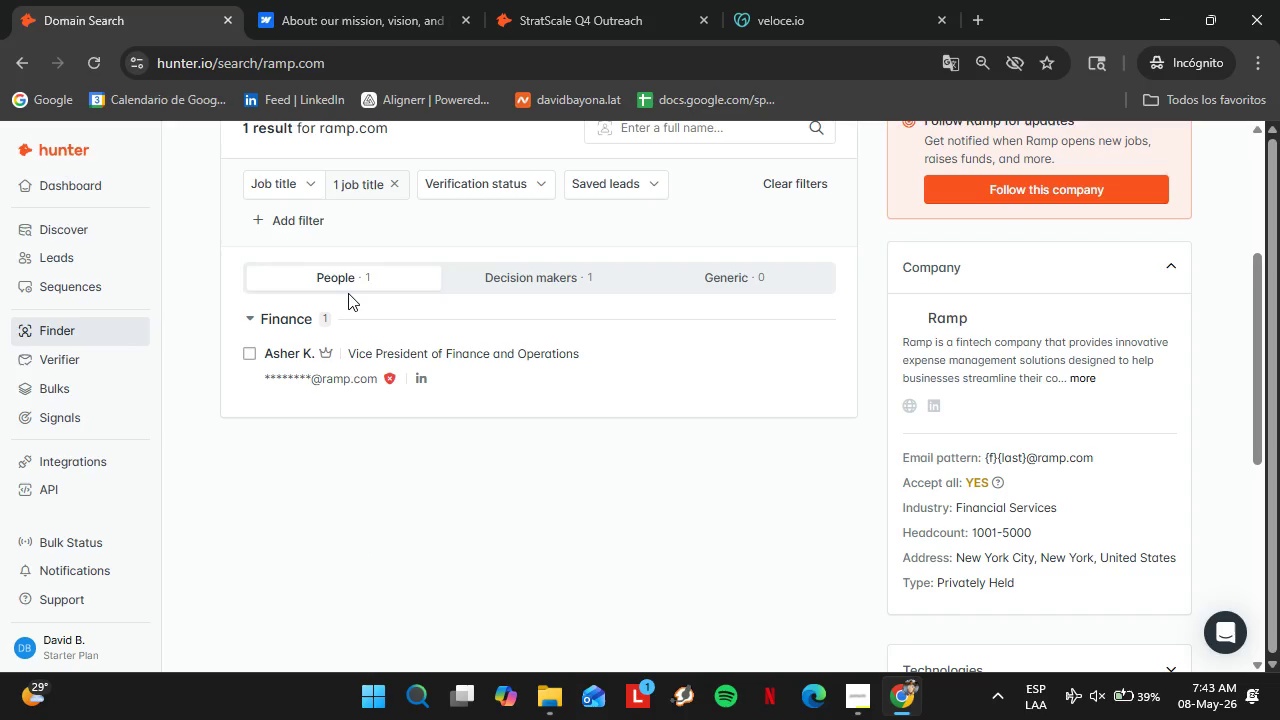 
left_click([348, 291])
 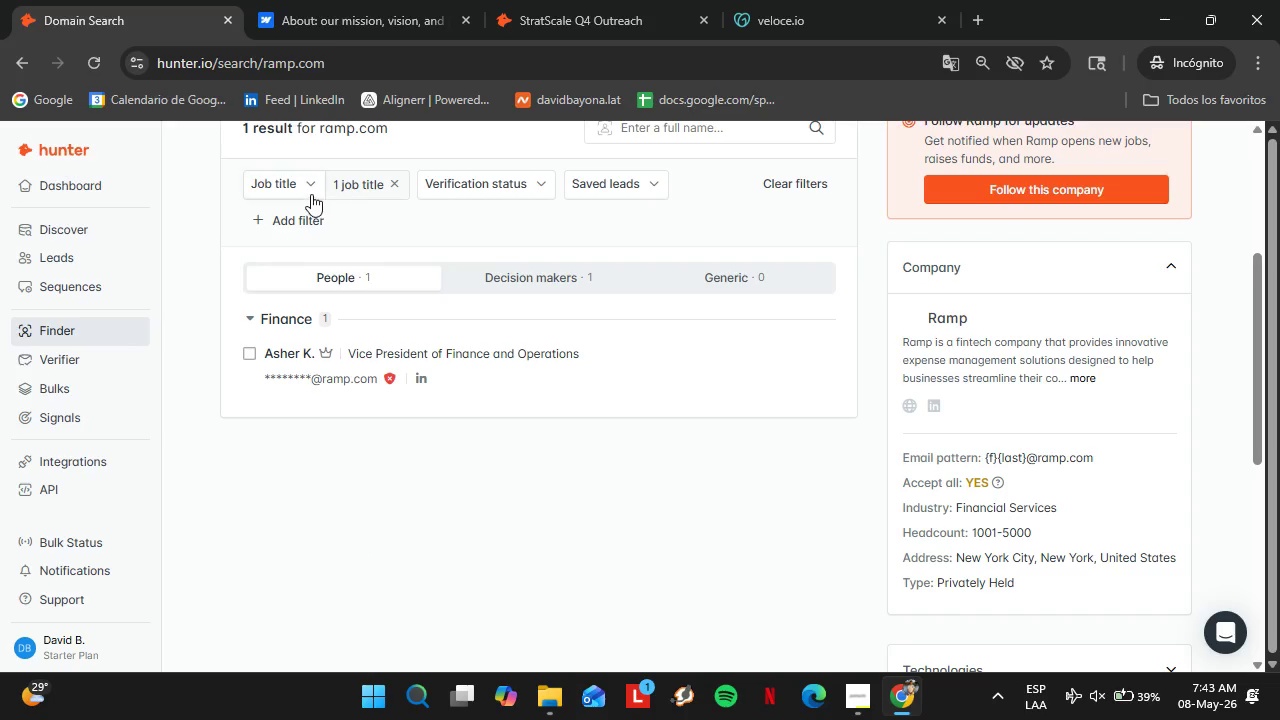 
left_click([296, 180])
 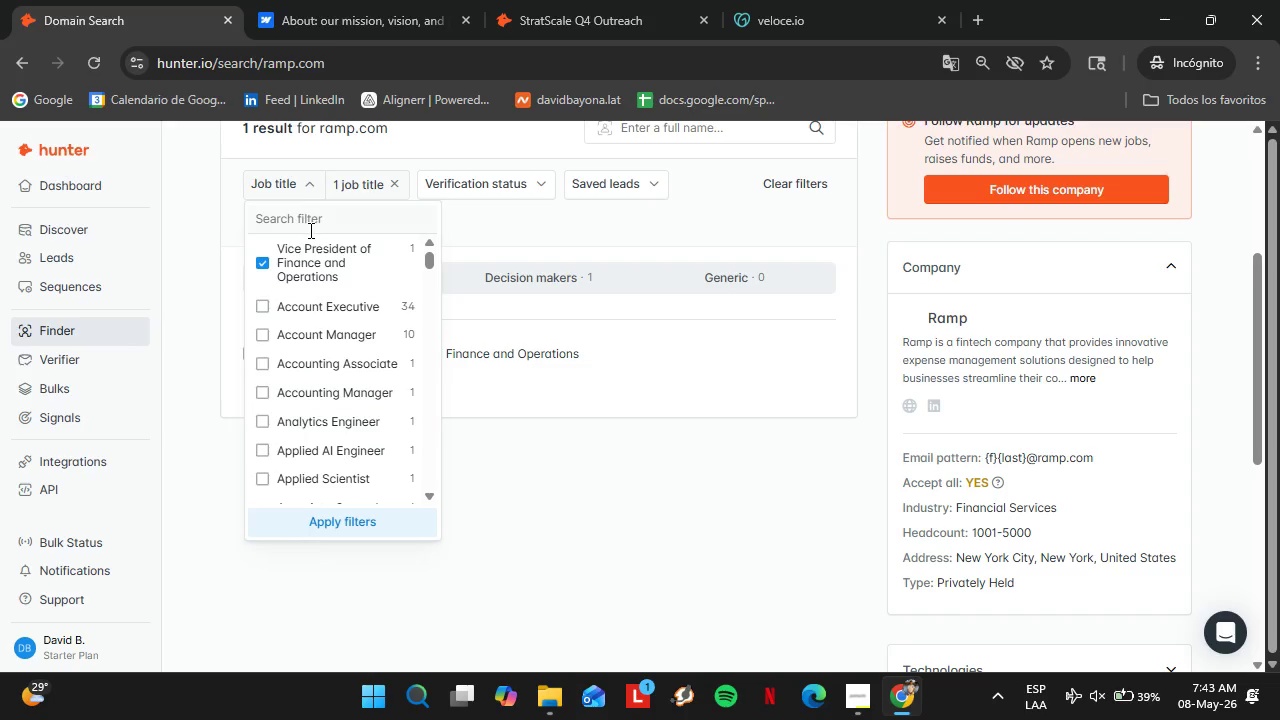 
left_click([309, 230])
 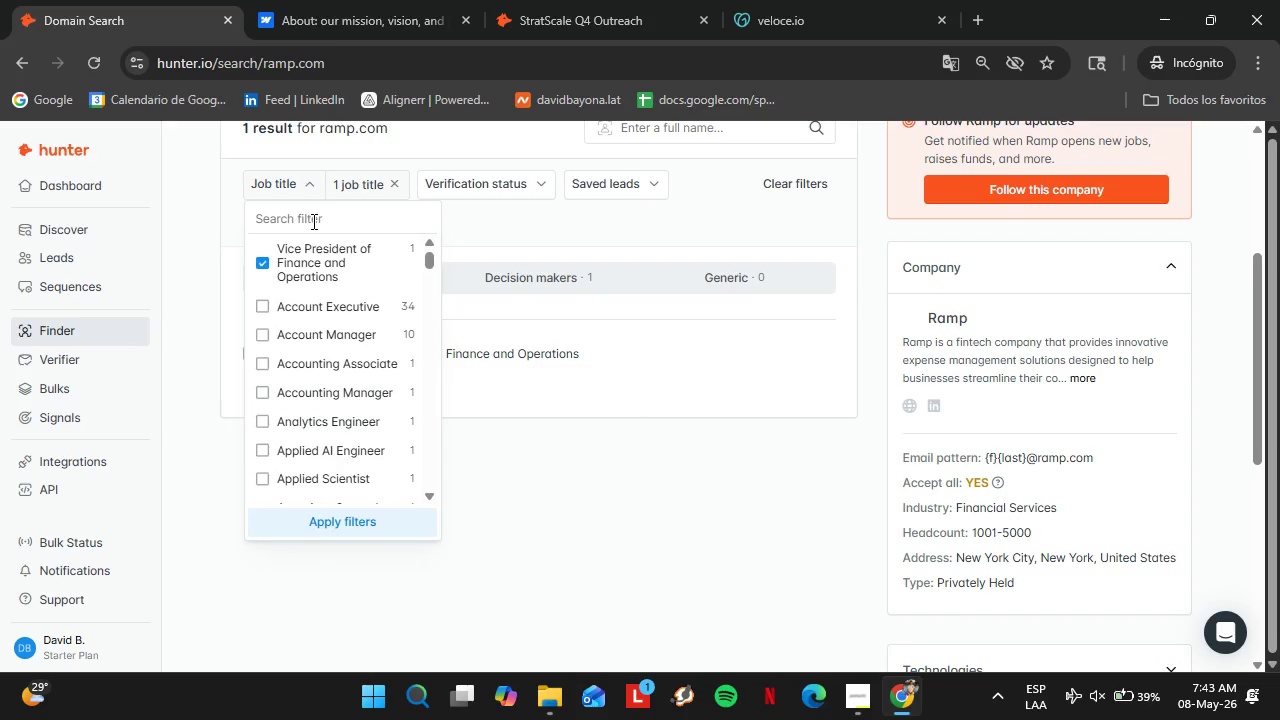 
type(ceo)
 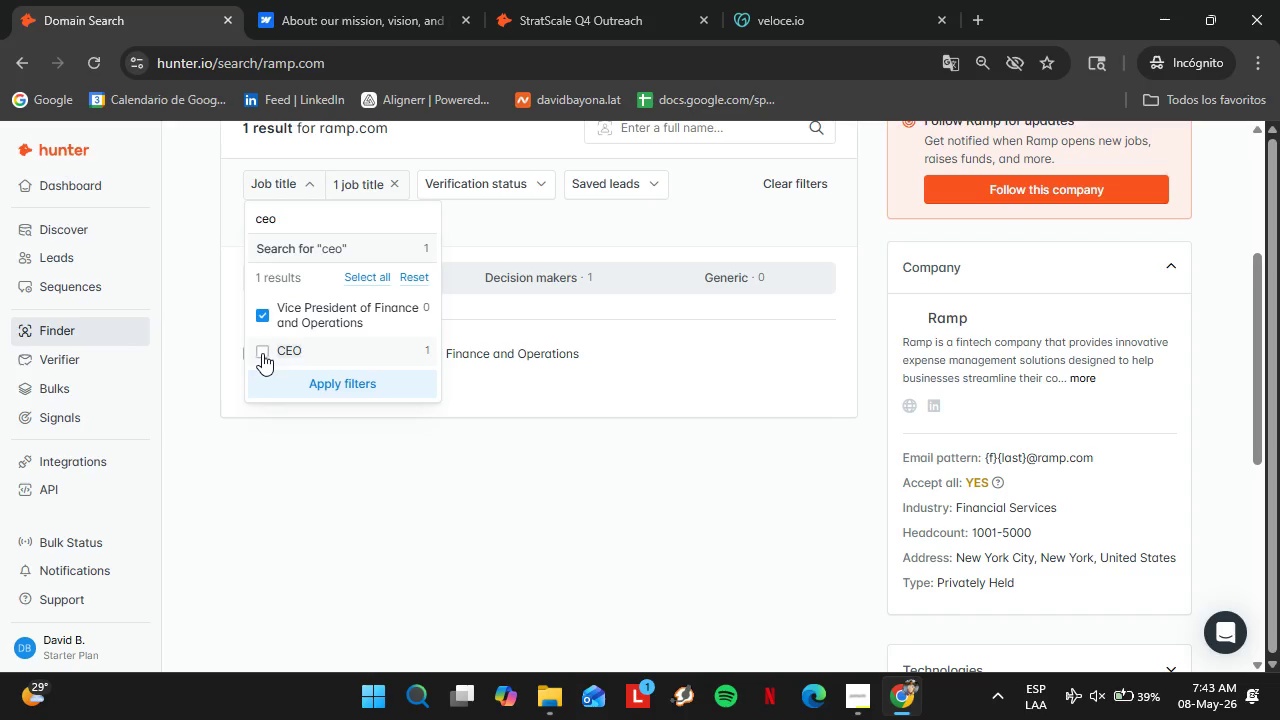 
left_click([306, 378])
 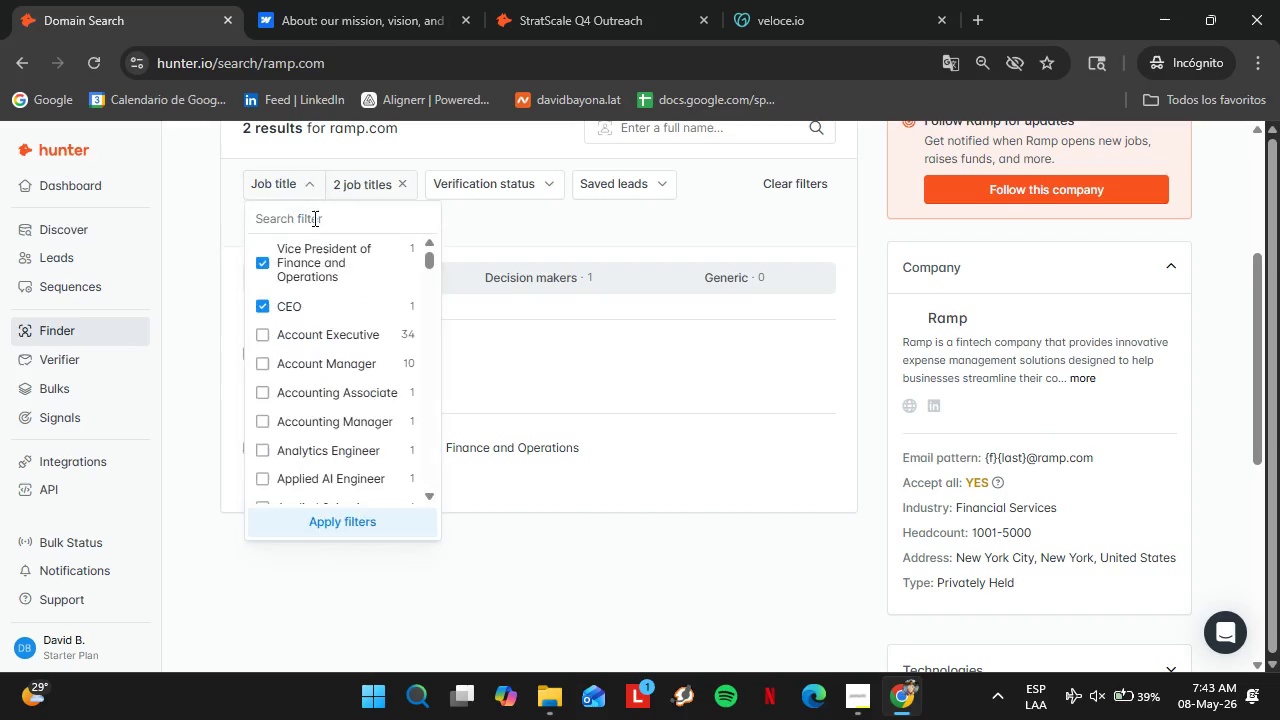 
left_click([310, 213])
 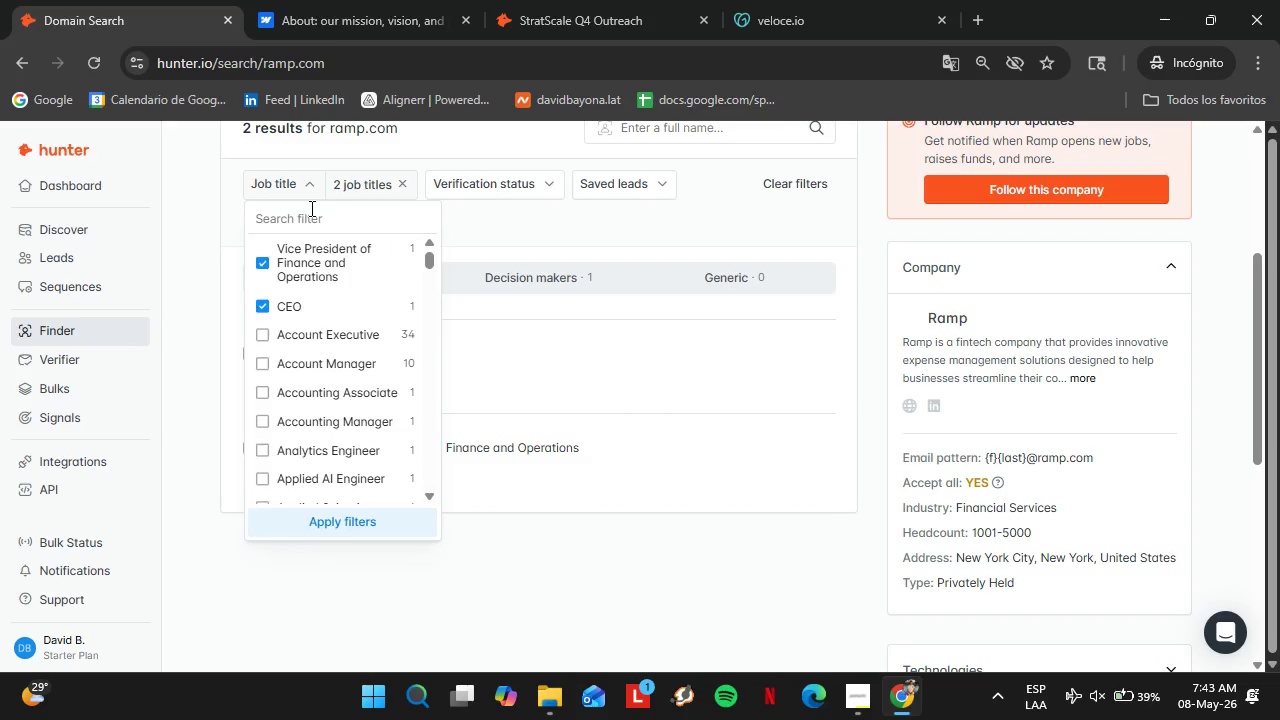 
type(found]owne)
key(Backspace)
key(Backspace)
key(Backspace)
key(Backspace)
key(Backspace)
type(coo)
 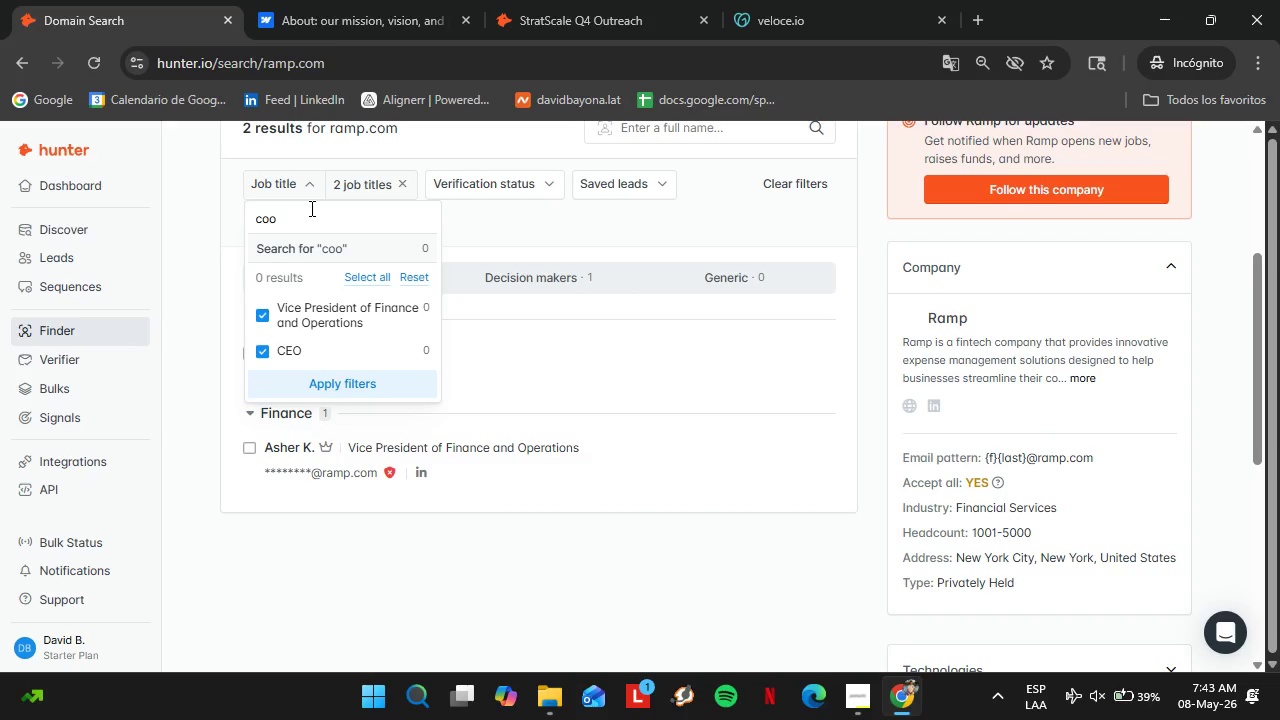 
left_click([796, 357])
 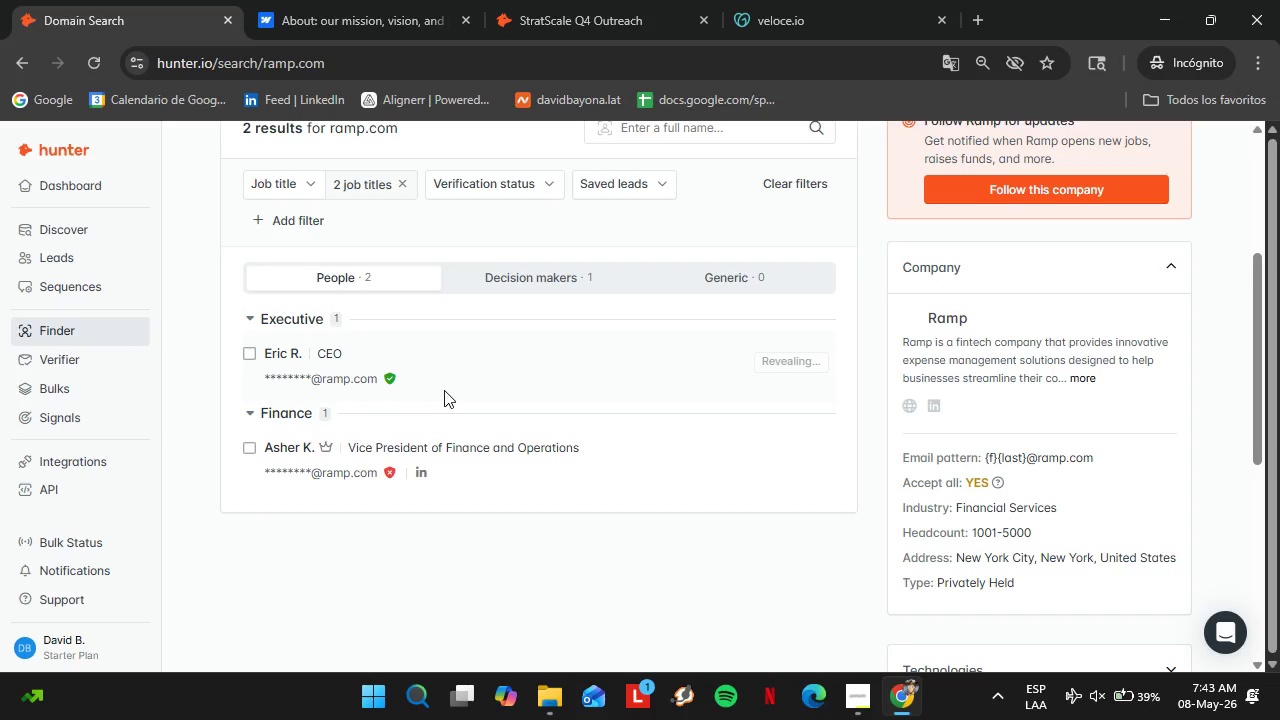 
mouse_move([658, 368])
 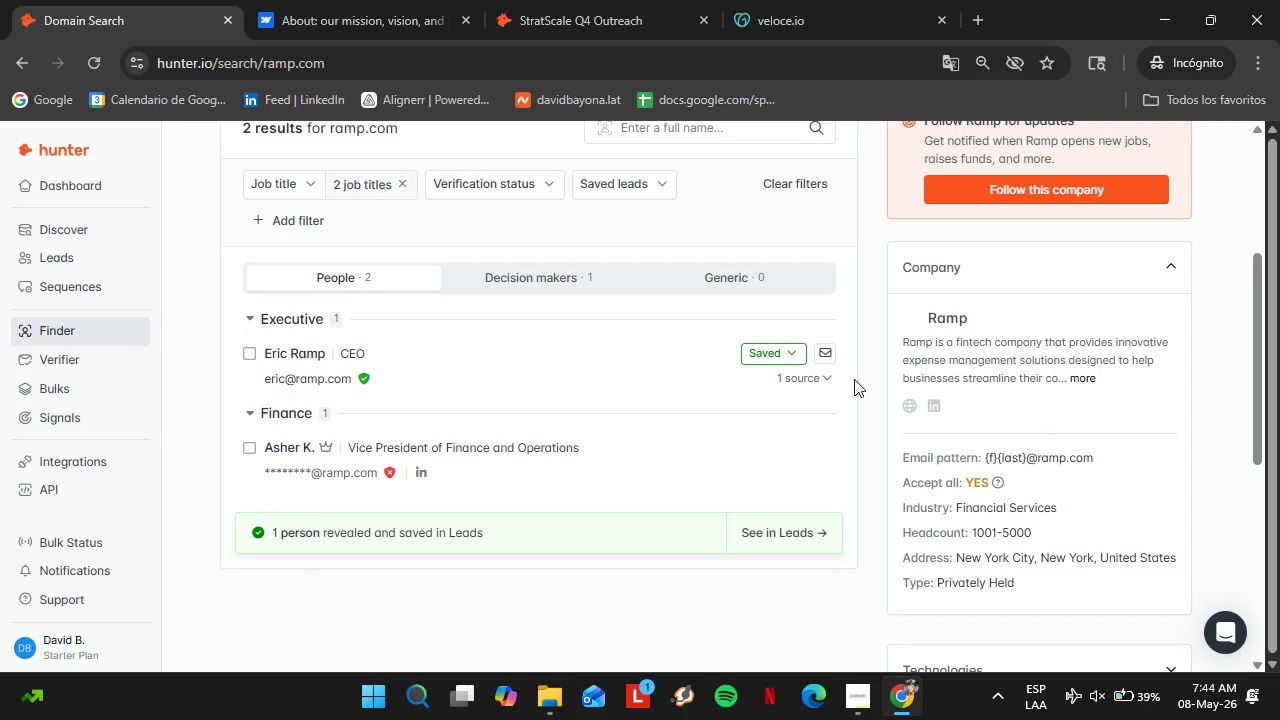 
left_click([785, 348])
 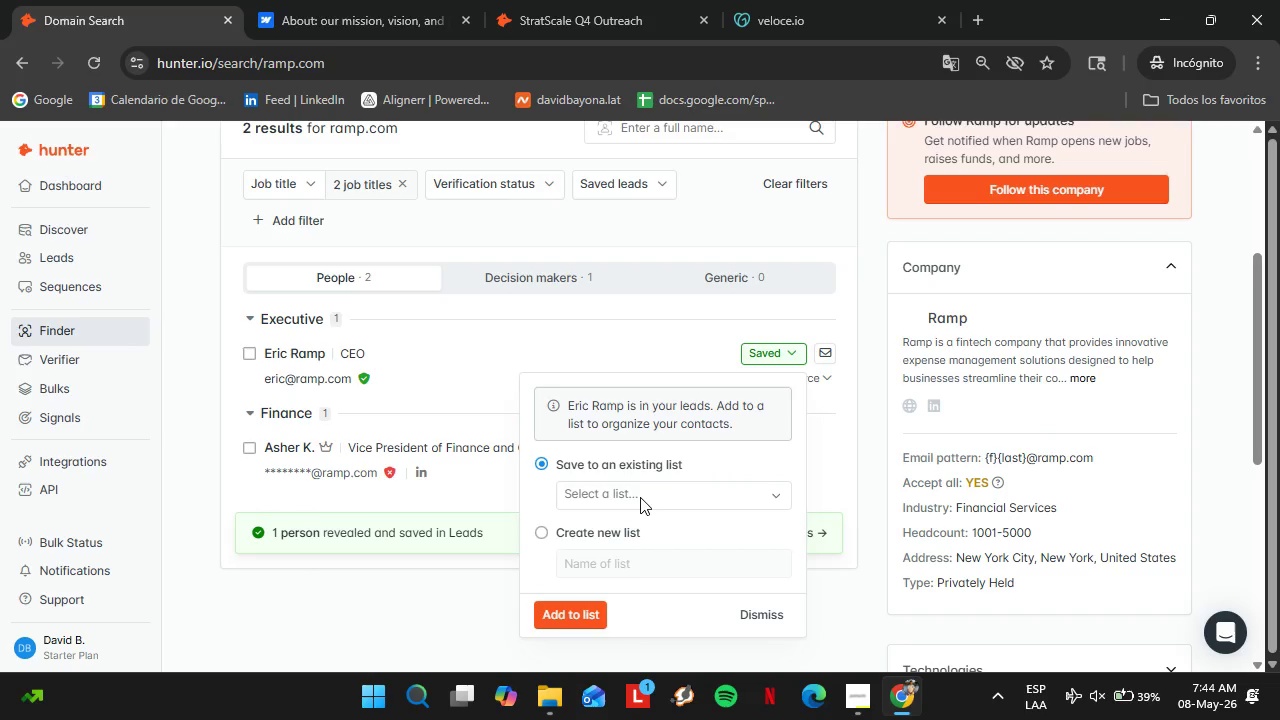 
left_click([640, 500])
 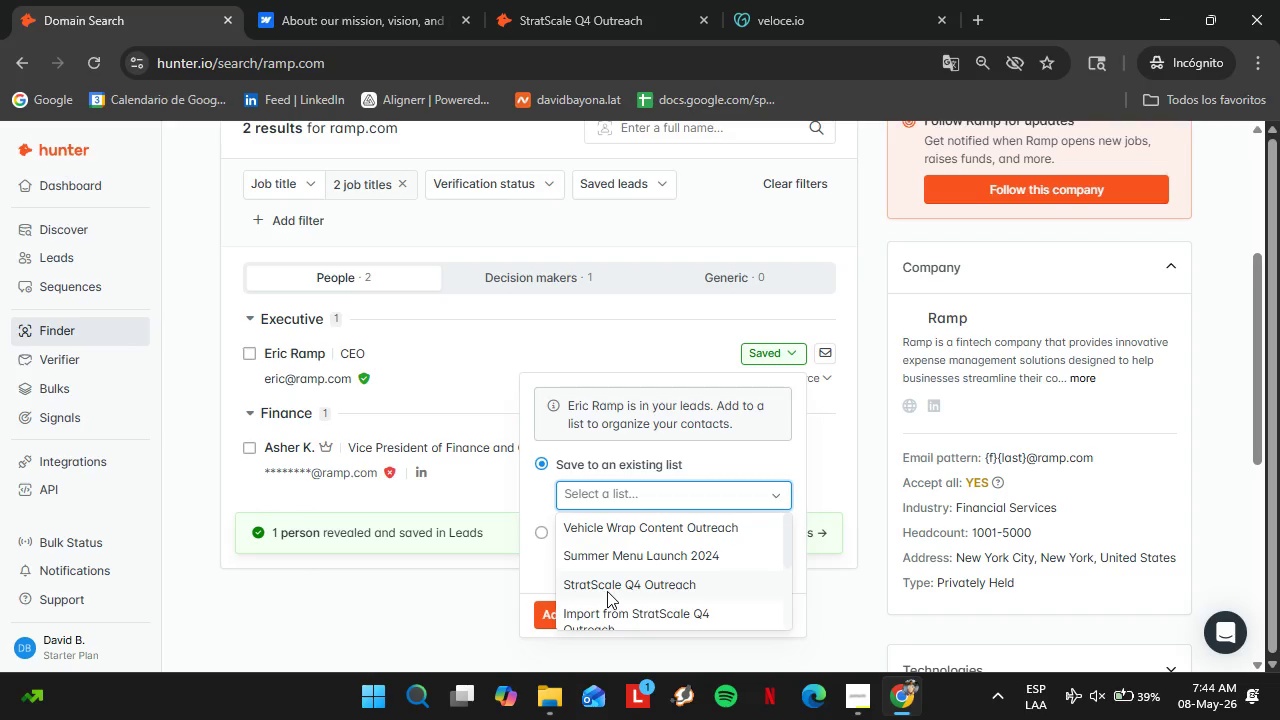 
left_click([607, 591])
 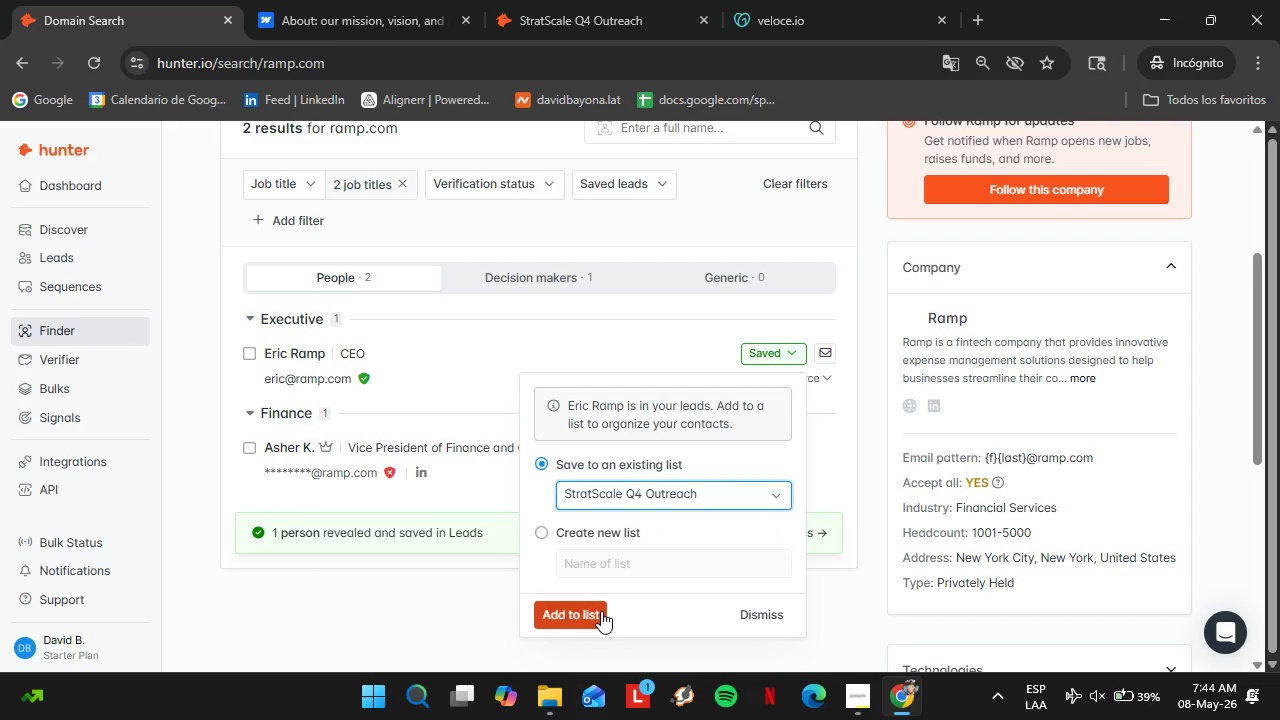 
left_click([601, 611])
 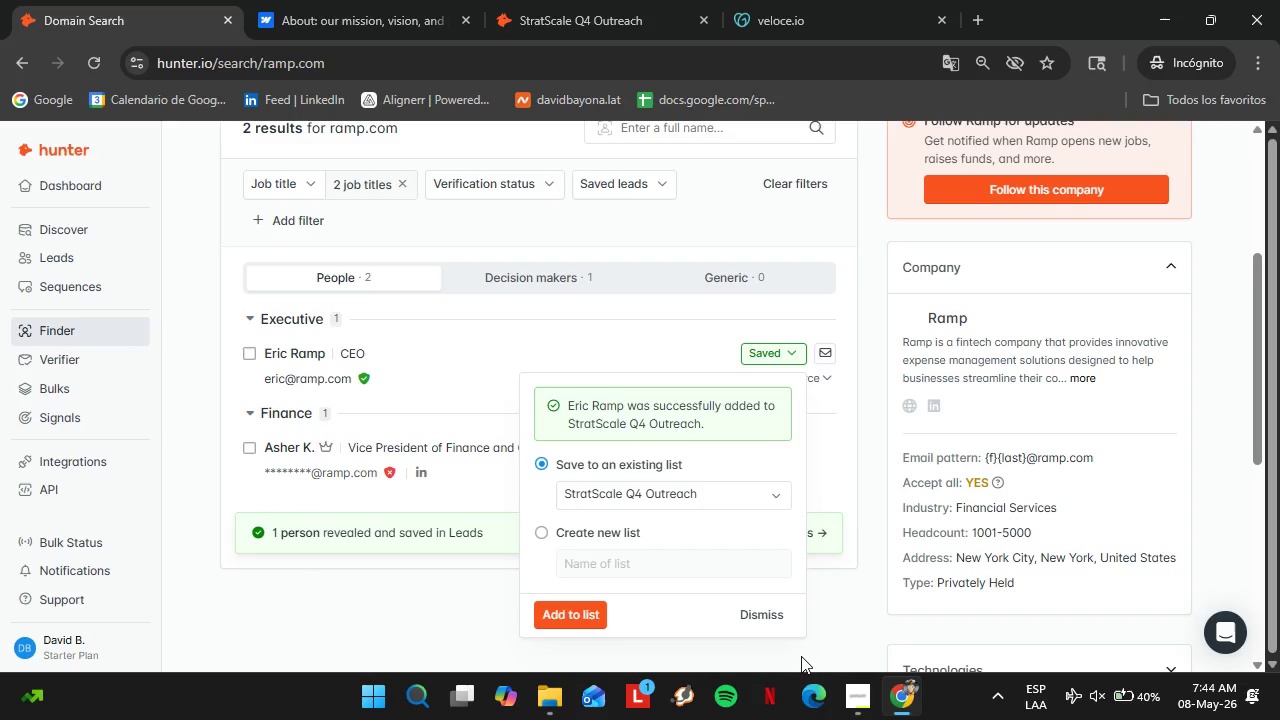 
wait(55.53)
 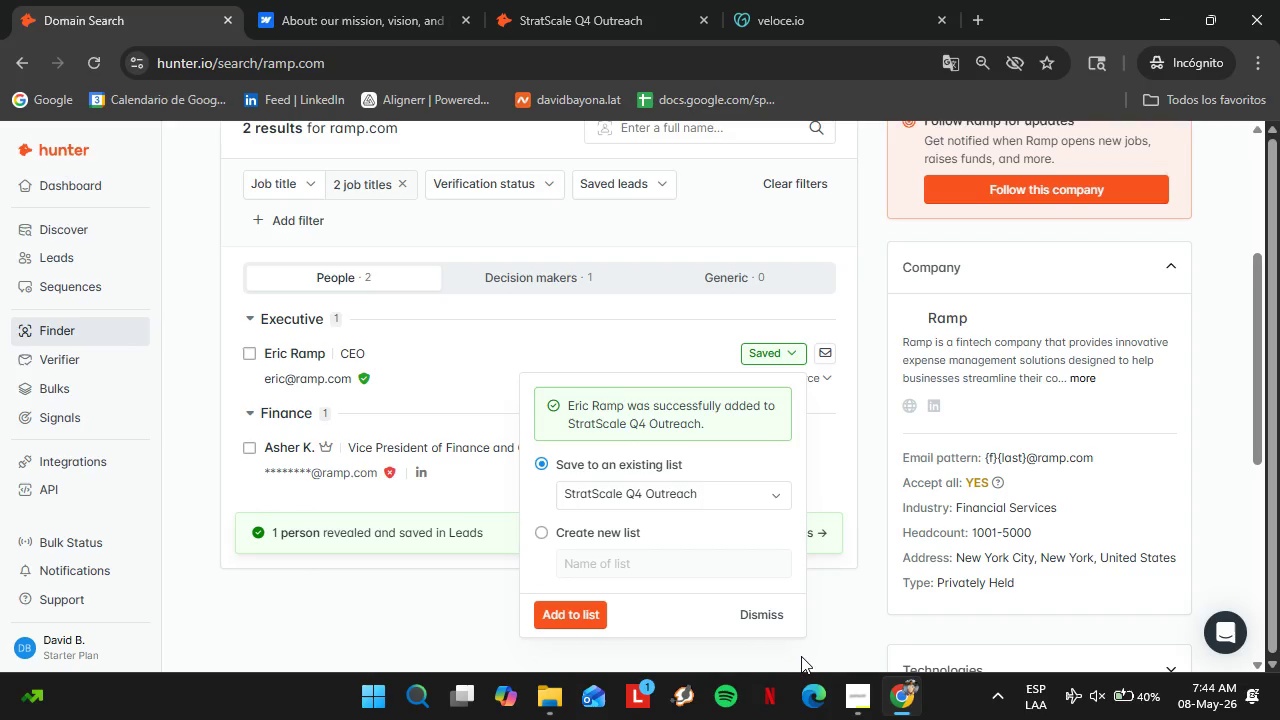 
left_click([769, 617])
 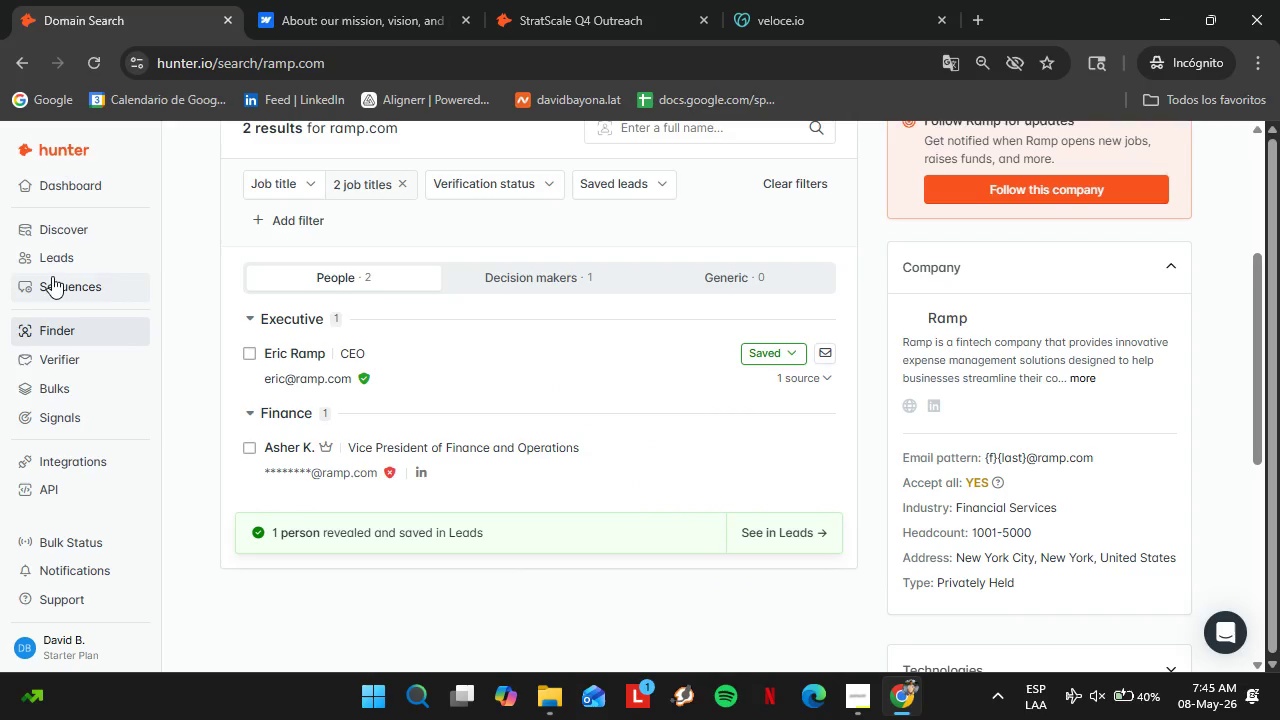 
left_click([59, 265])
 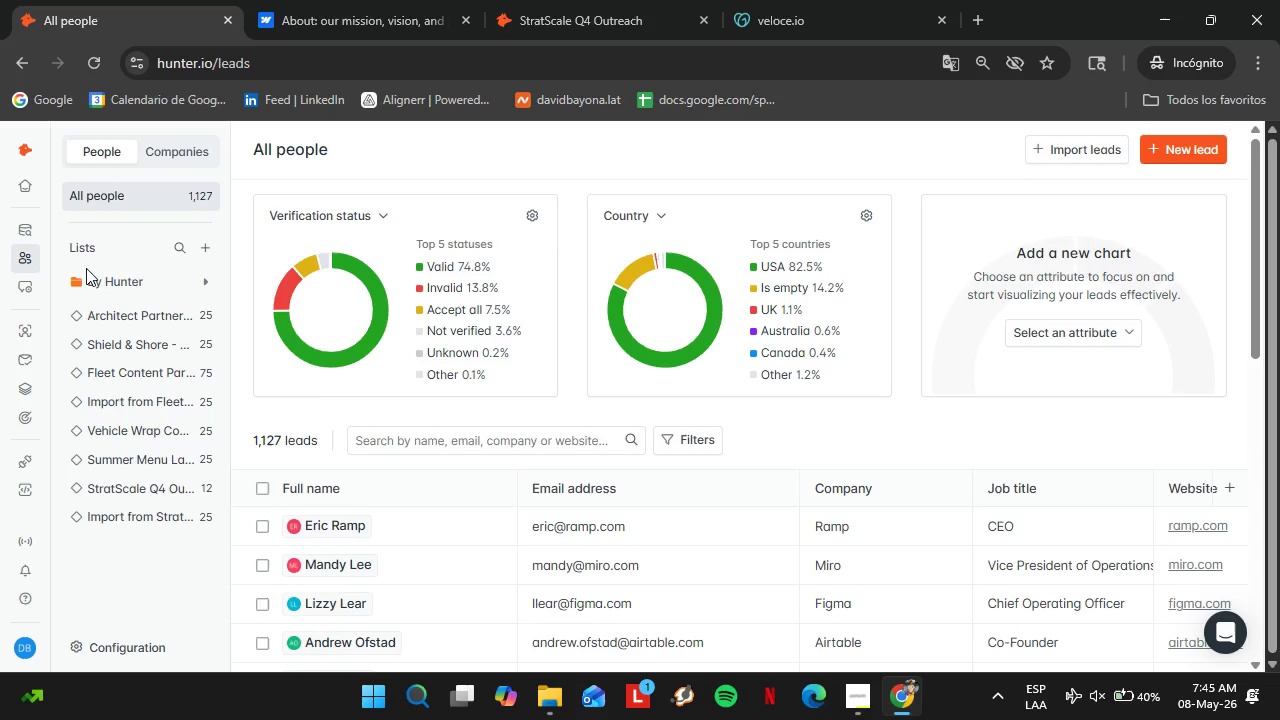 
wait(11.16)
 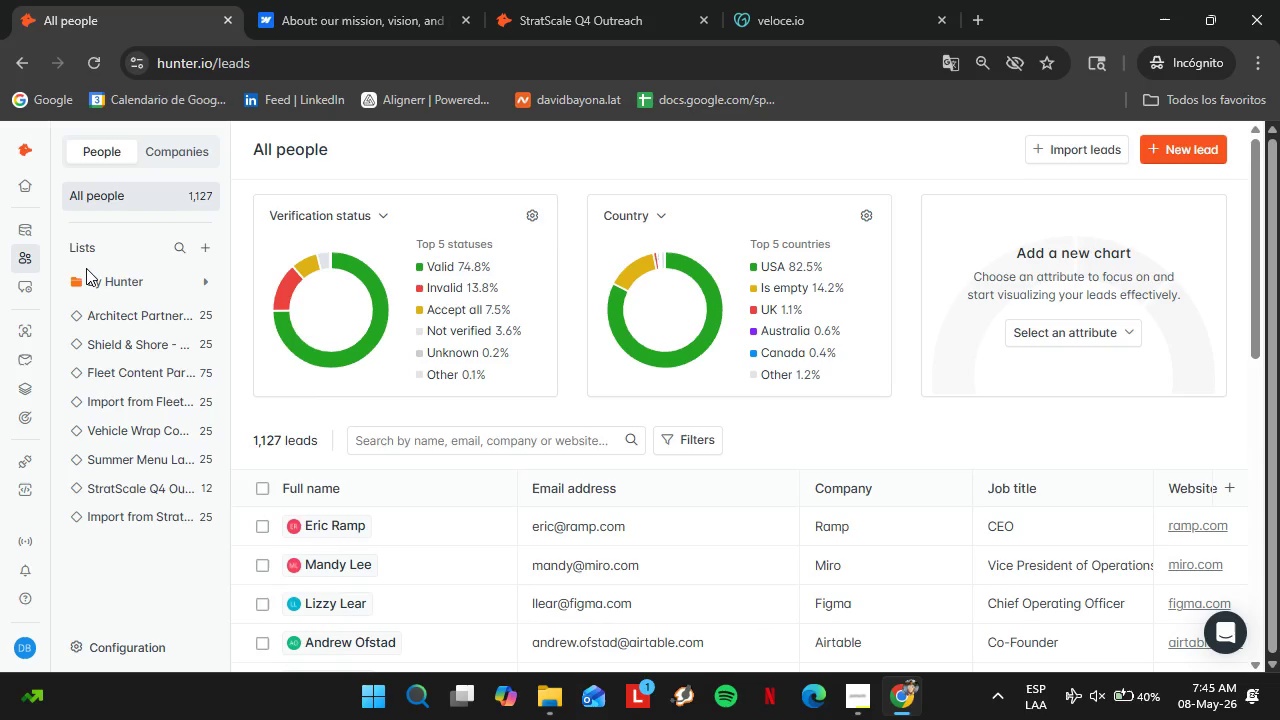 
left_click([156, 487])
 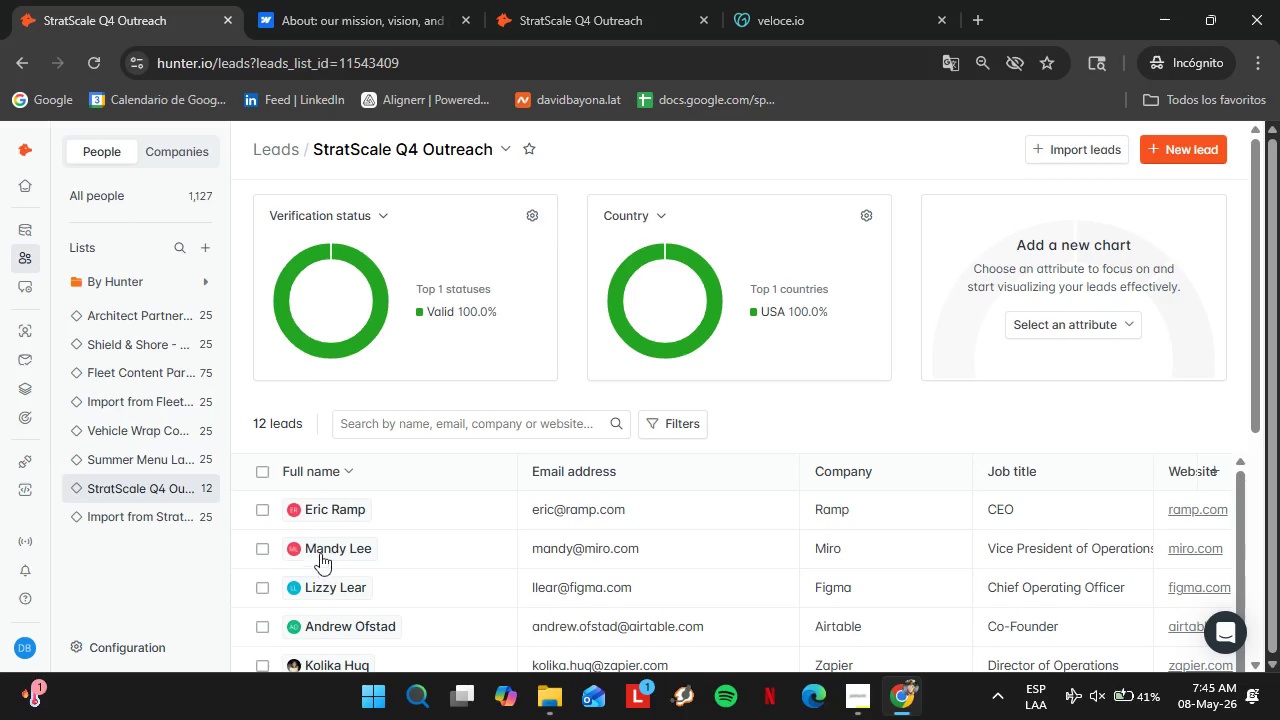 
wait(34.06)
 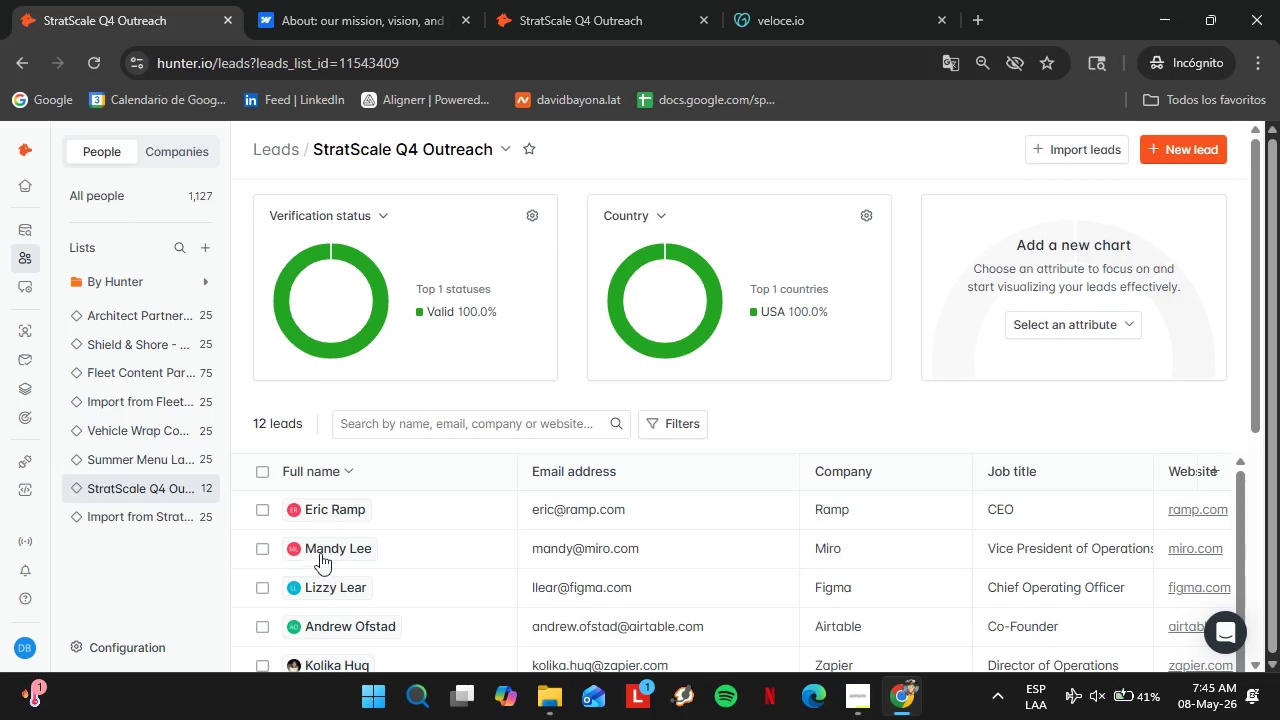 
scroll: coordinate [544, 498], scroll_direction: down, amount: 4.0
 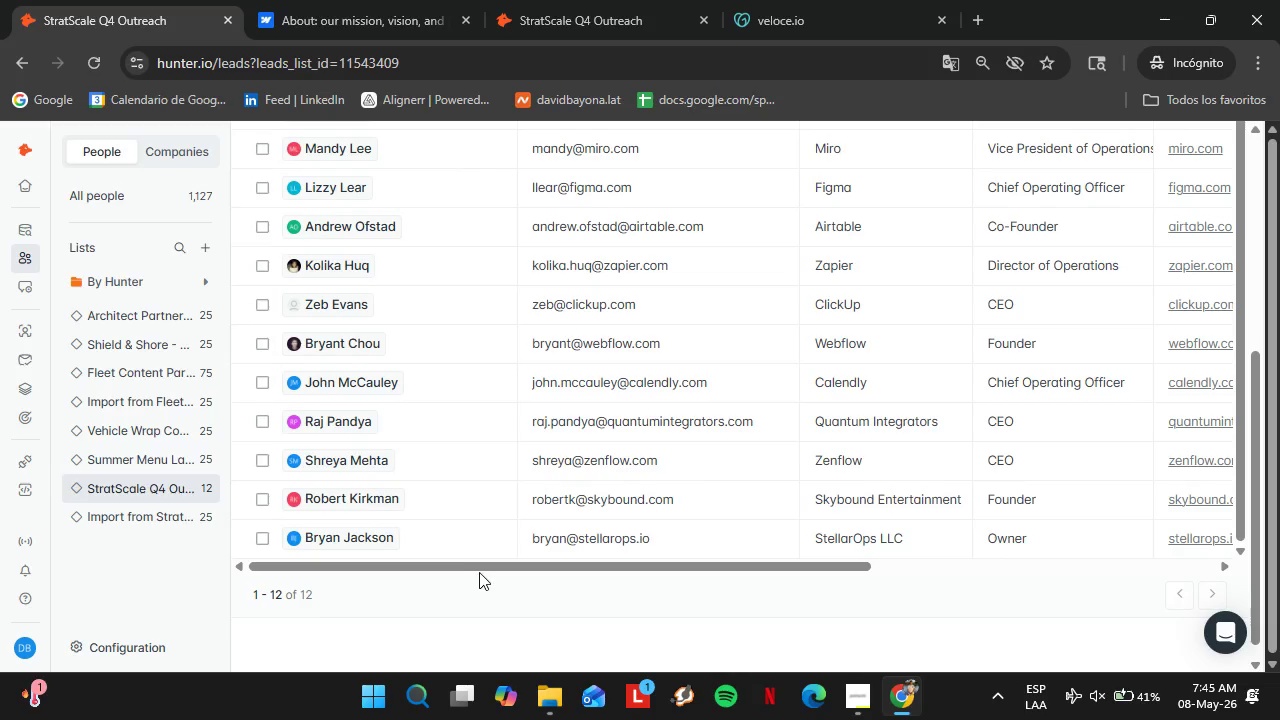 
left_click_drag(start_coordinate=[476, 569], to_coordinate=[750, 571])
 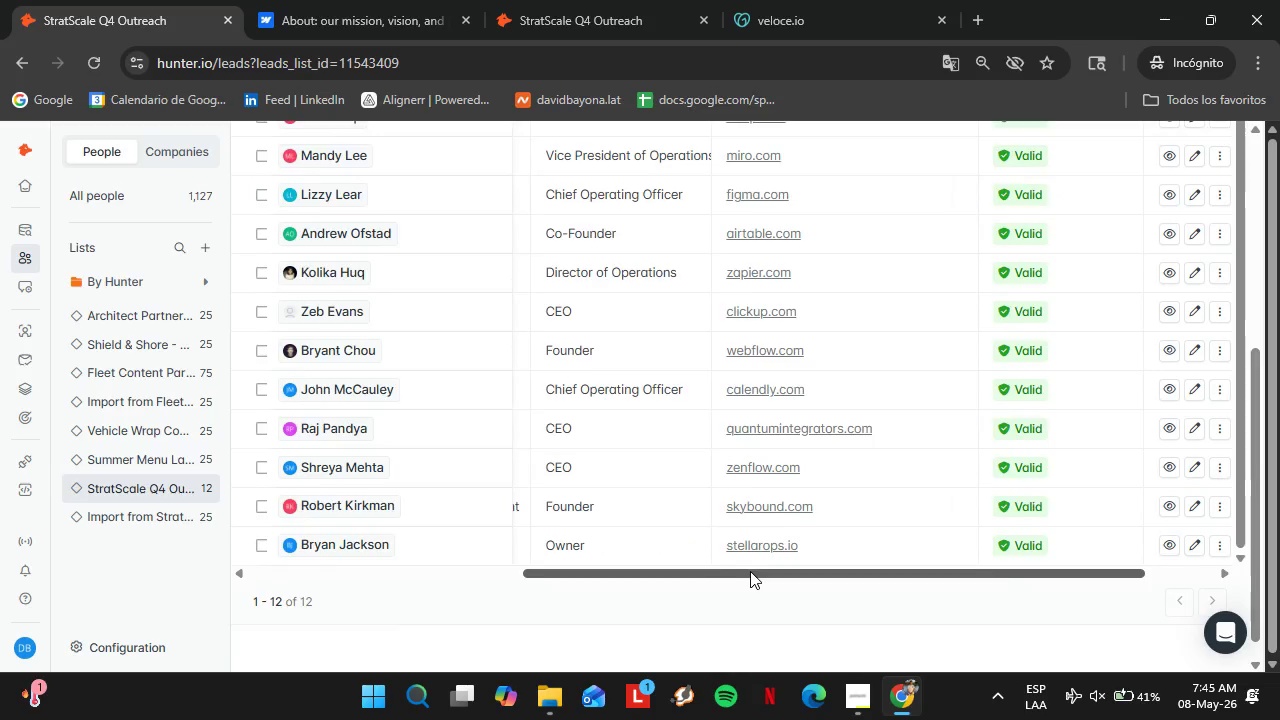 
scroll: coordinate [750, 571], scroll_direction: down, amount: 2.0
 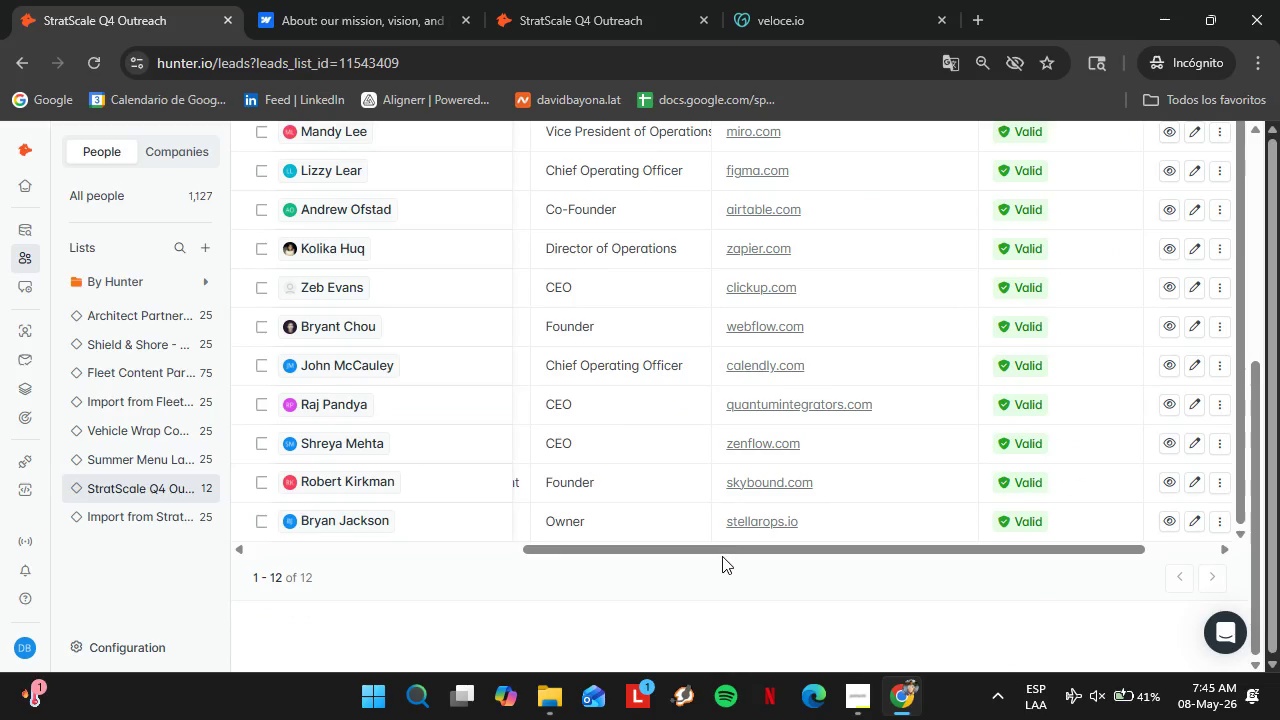 
left_click_drag(start_coordinate=[714, 552], to_coordinate=[344, 486])
 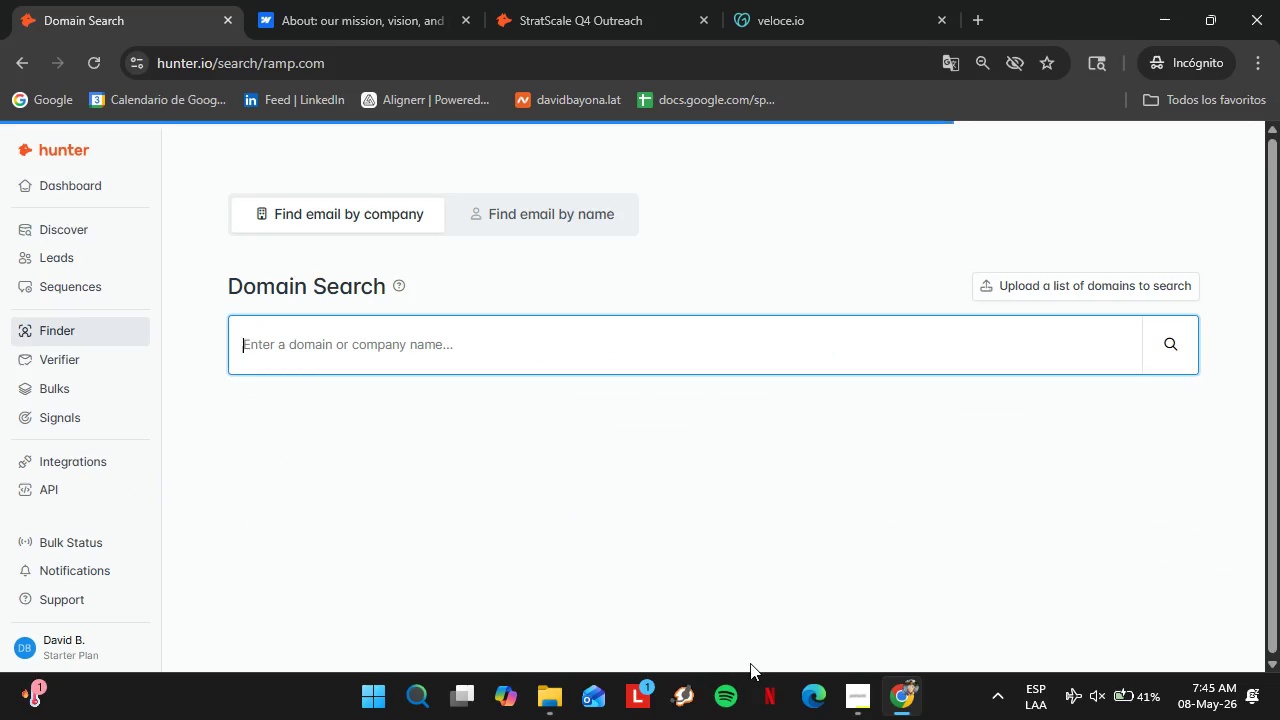 
left_click([866, 685])